 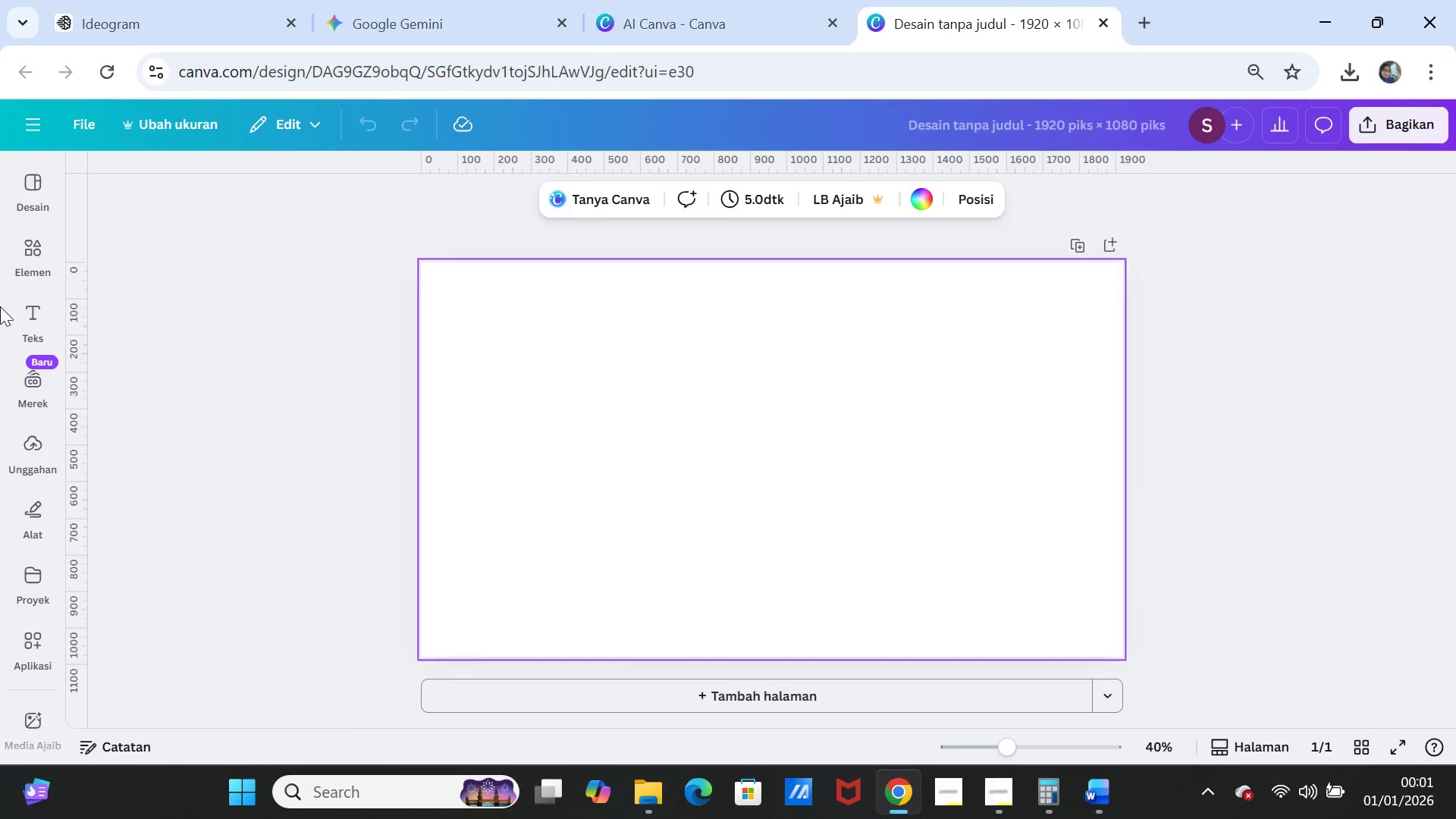 
left_click([34, 311])
 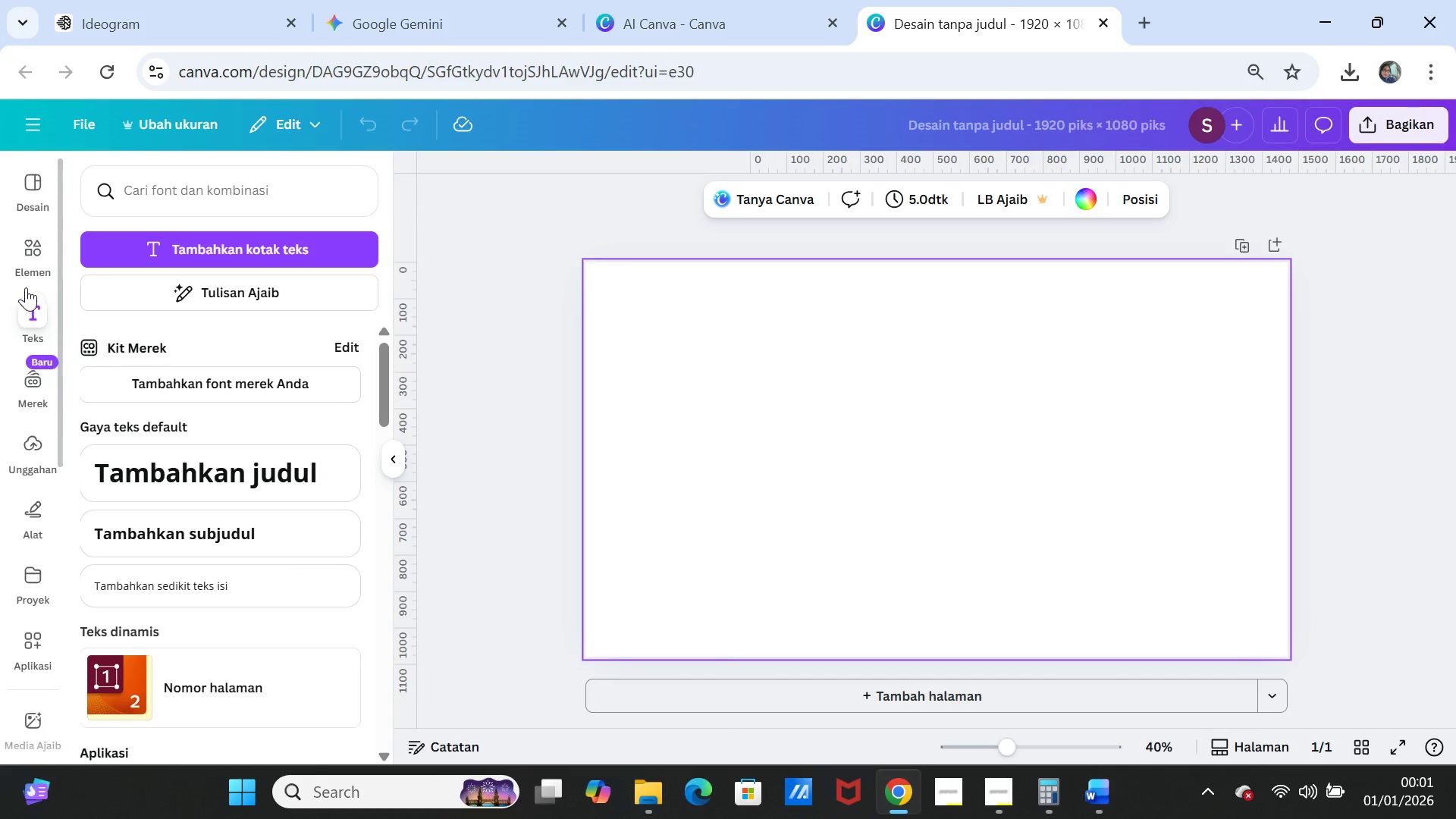 
left_click([26, 253])
 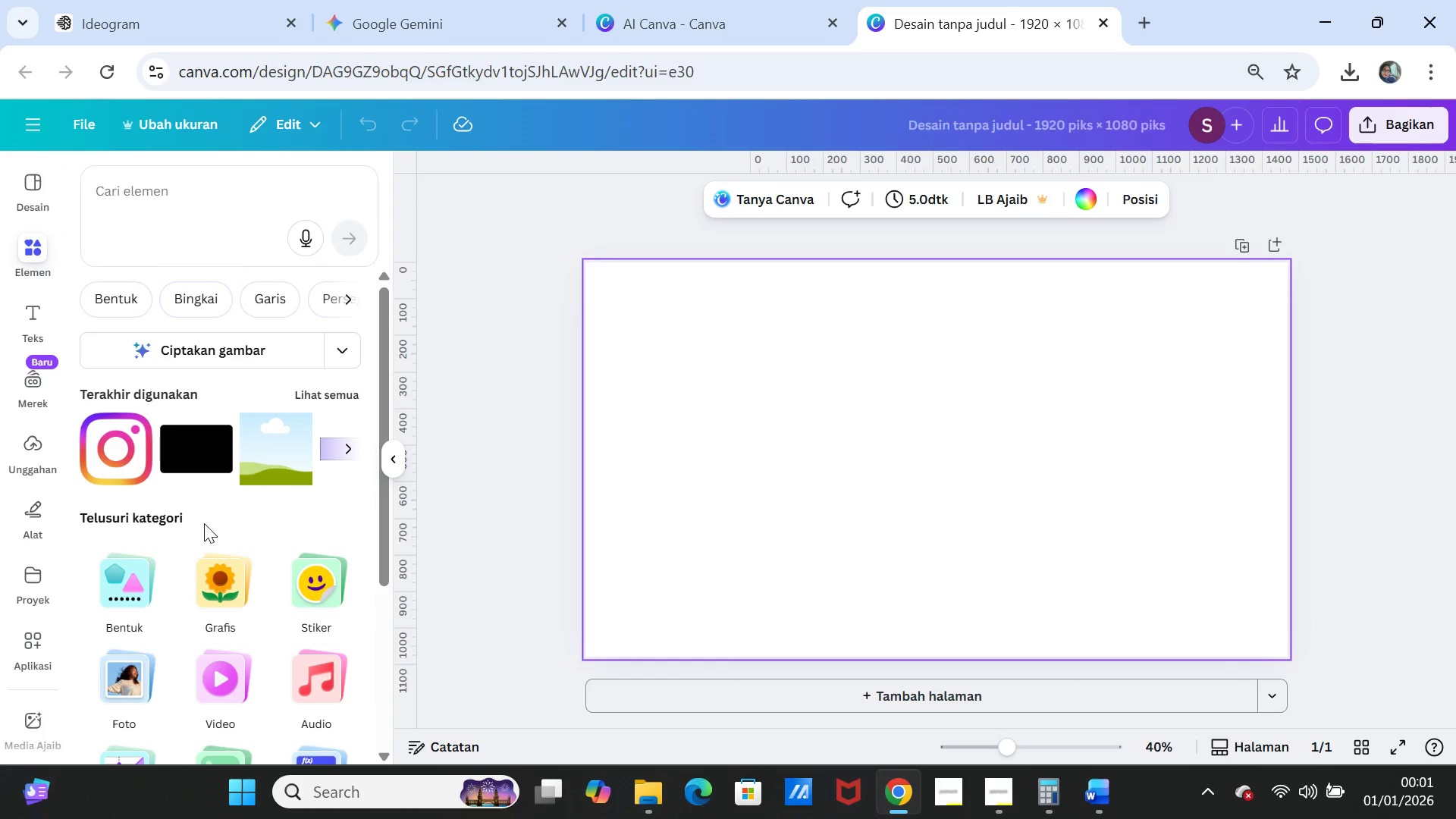 
left_click([269, 464])
 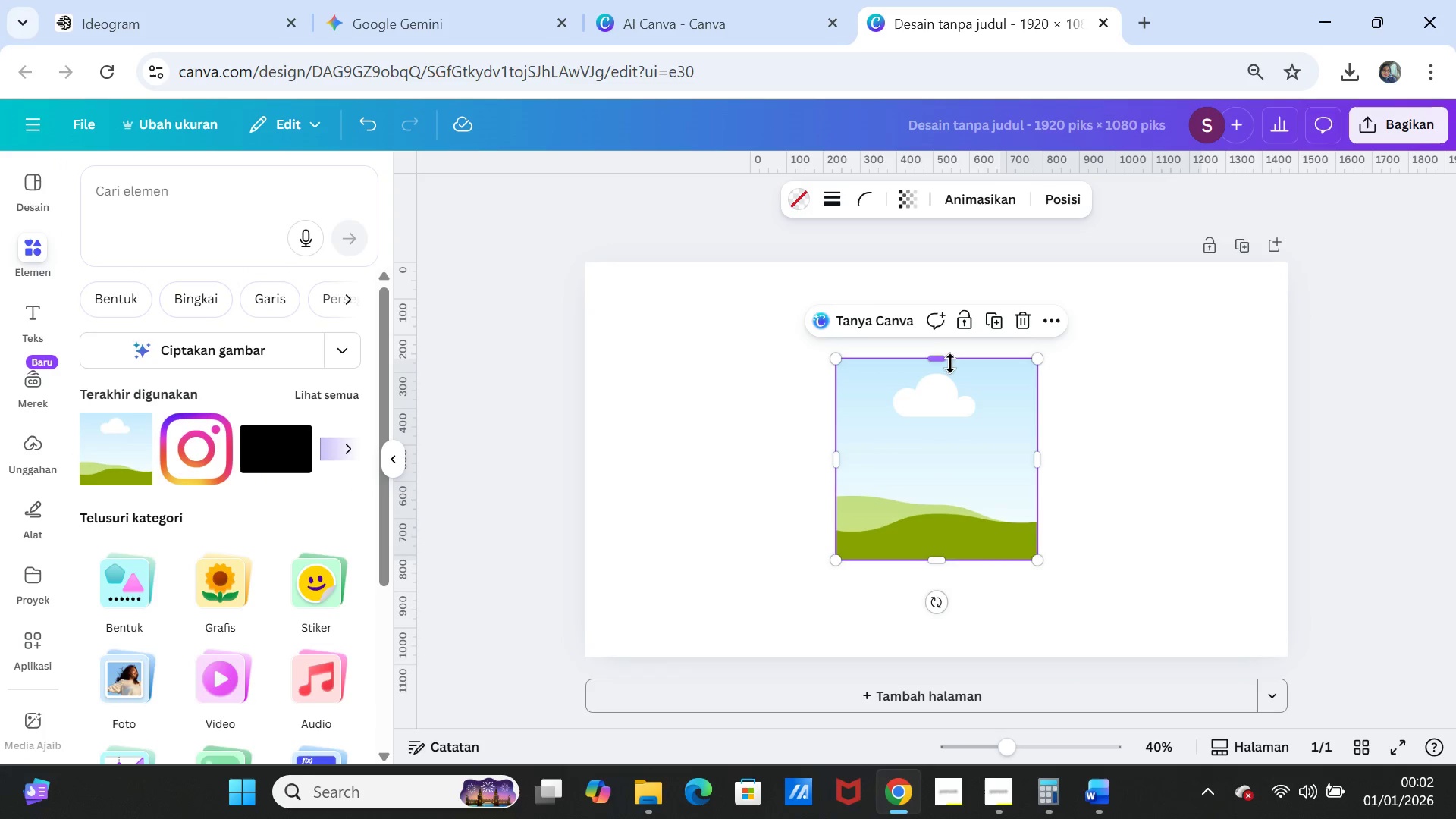 
left_click_drag(start_coordinate=[940, 360], to_coordinate=[936, 265])
 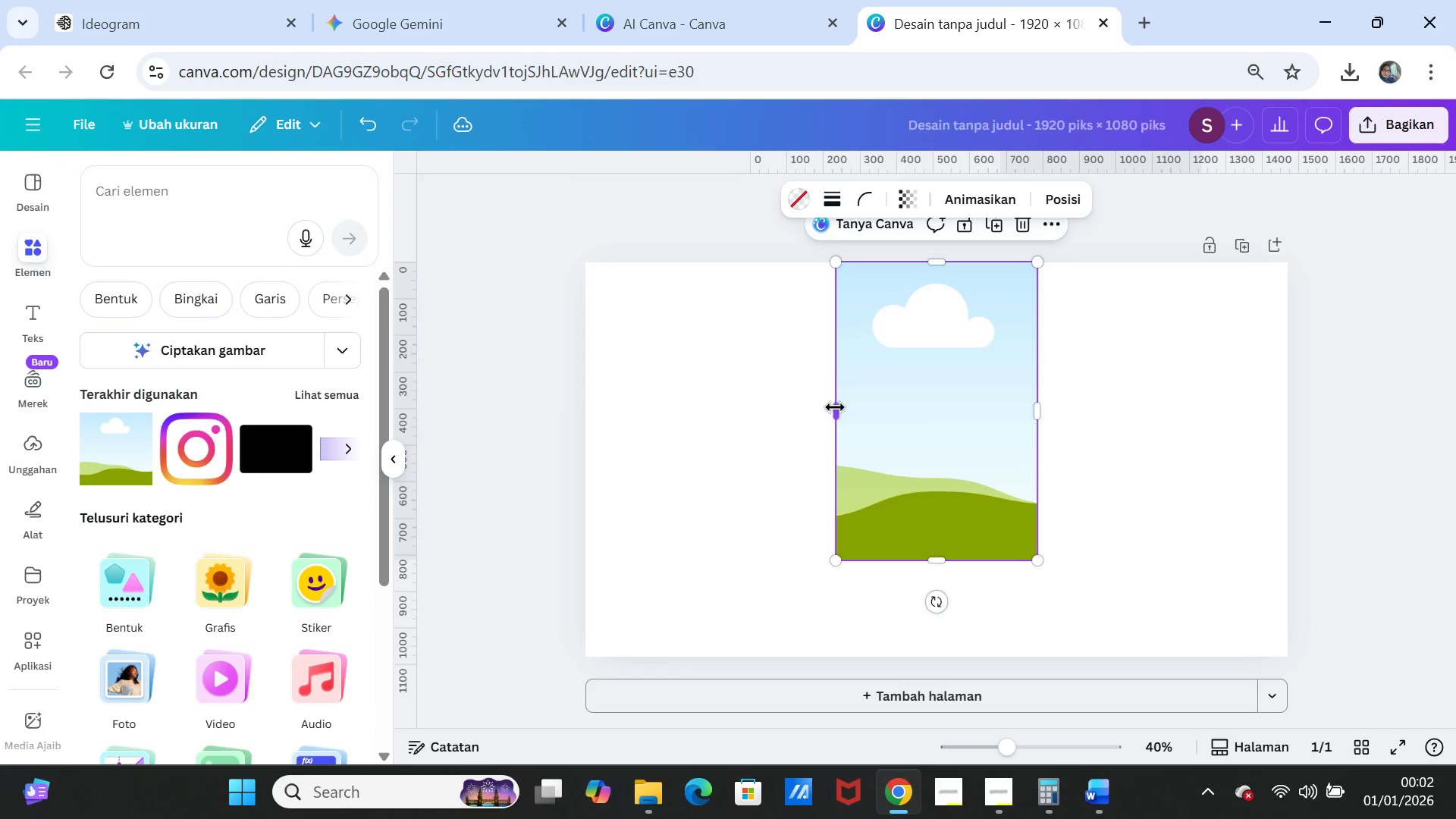 
left_click_drag(start_coordinate=[833, 410], to_coordinate=[586, 418])
 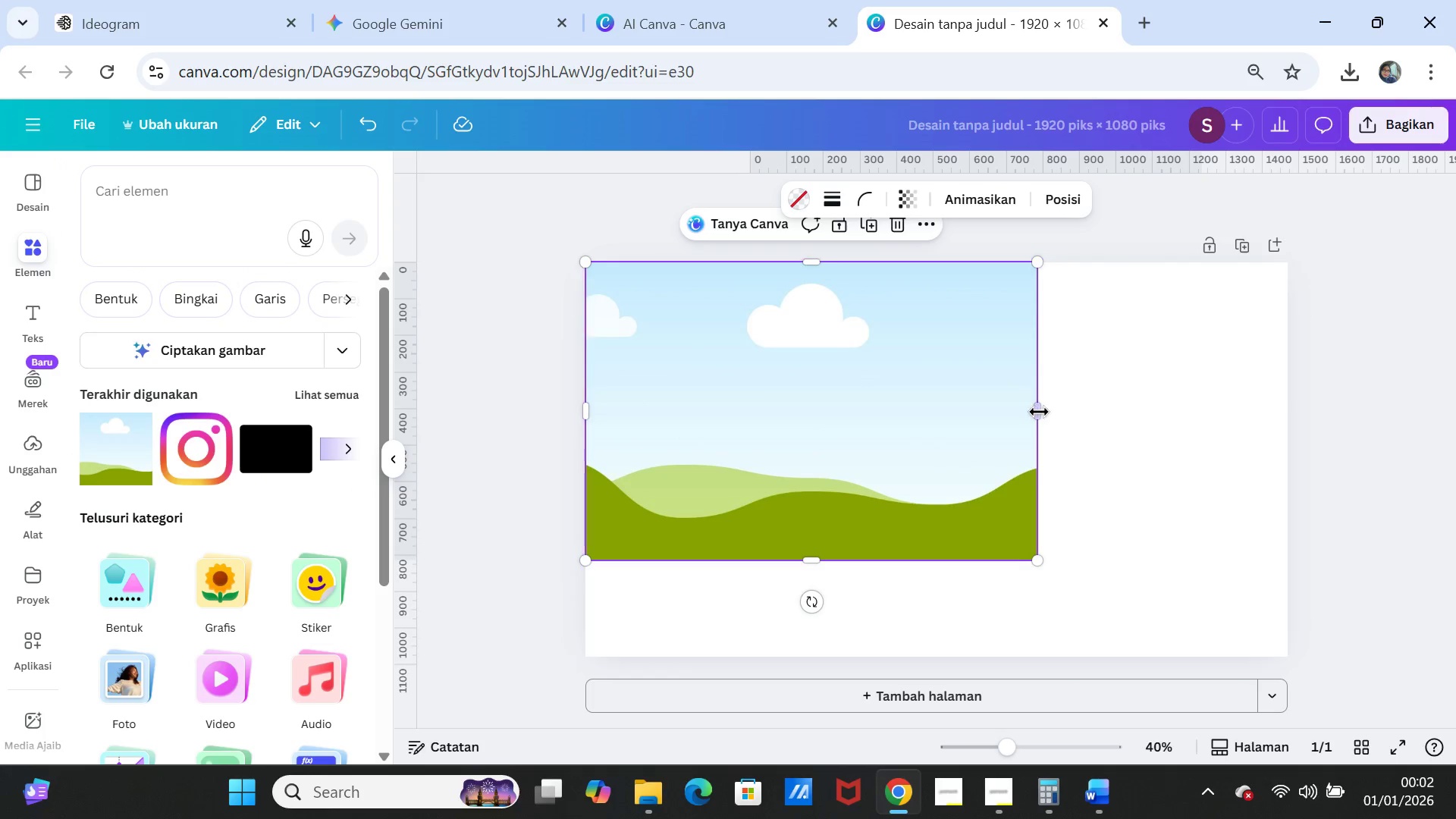 
left_click_drag(start_coordinate=[1039, 412], to_coordinate=[1285, 409])
 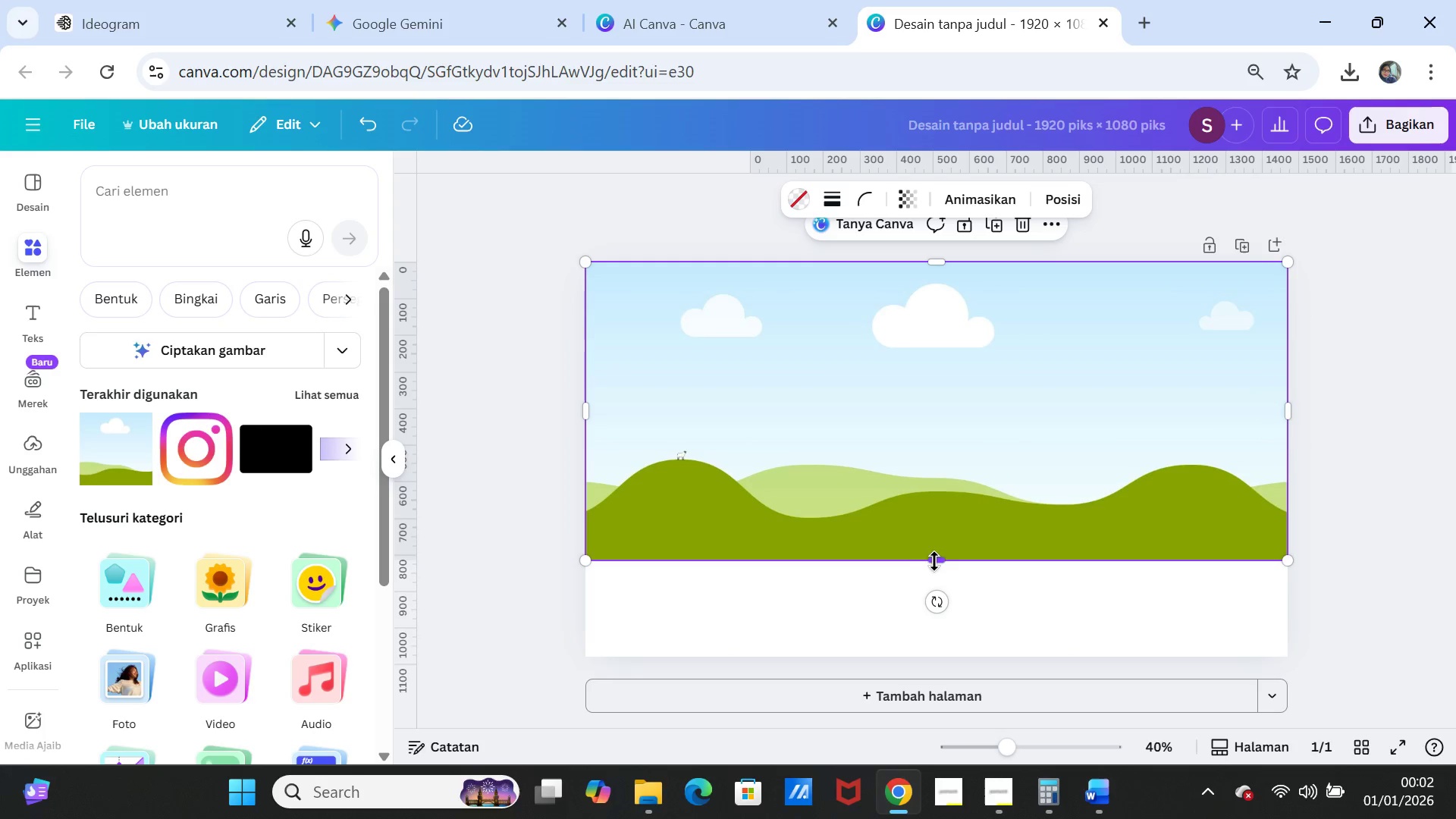 
left_click_drag(start_coordinate=[936, 561], to_coordinate=[926, 659])
 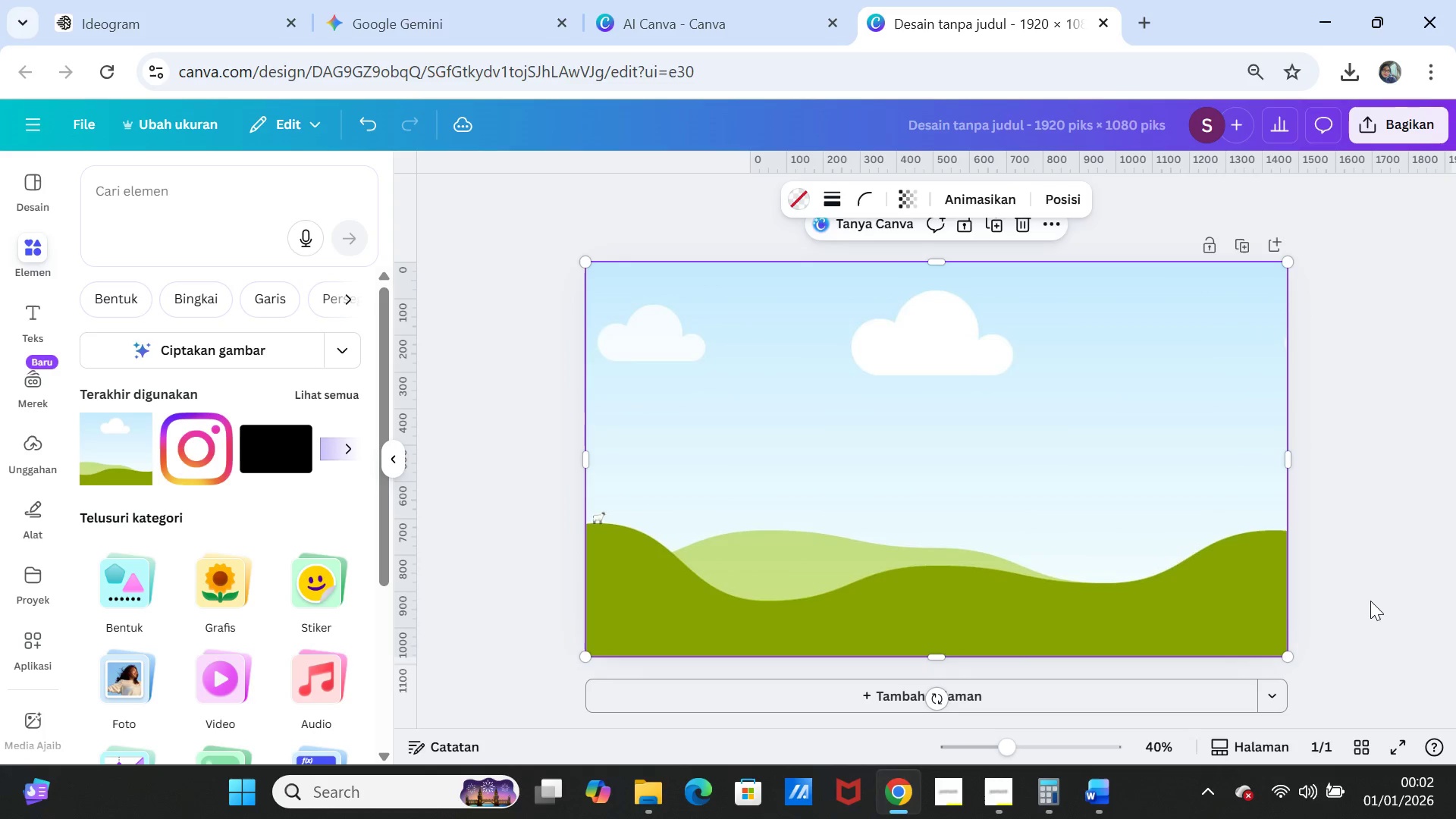 
left_click([1370, 601])
 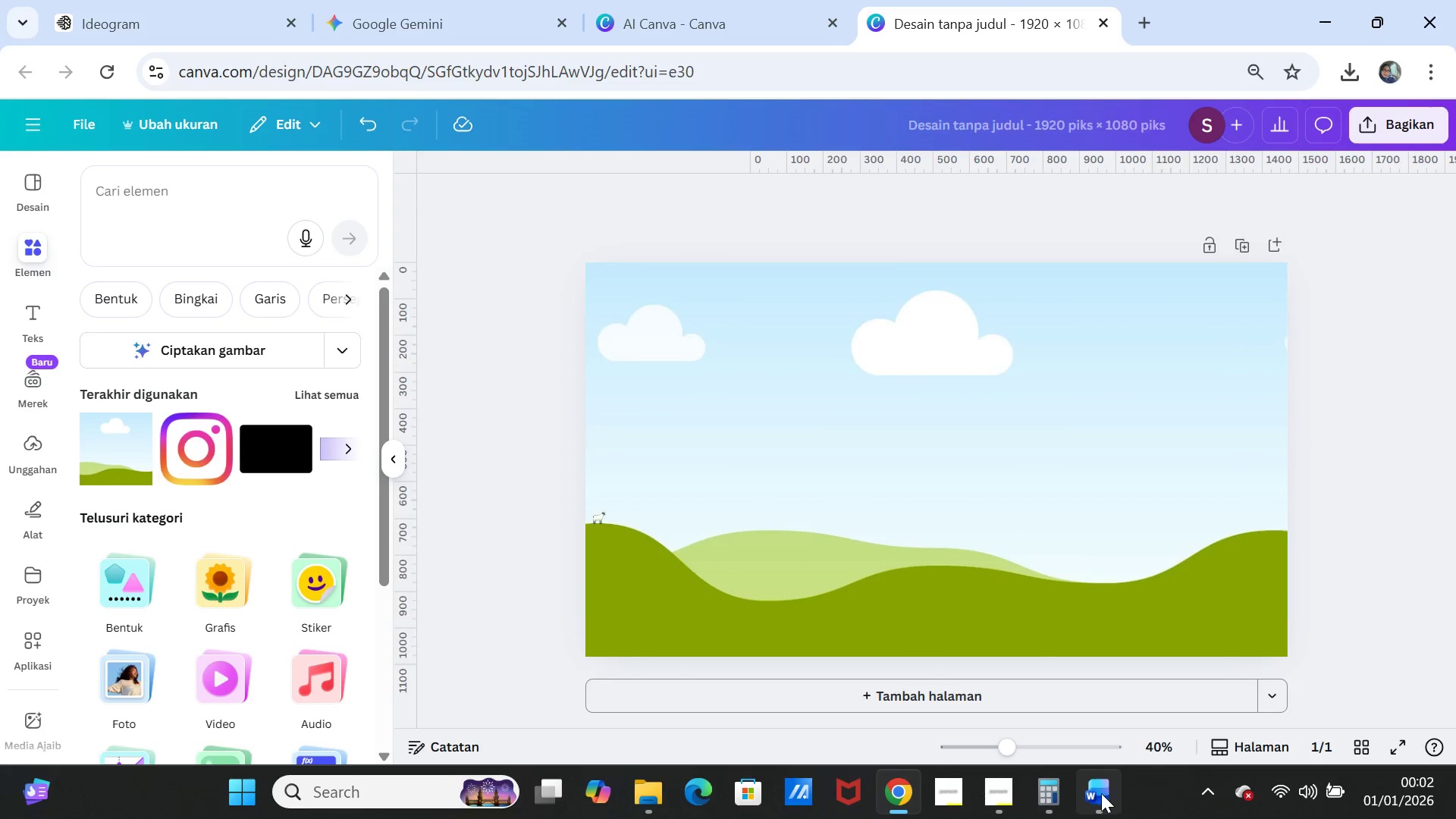 
left_click([1101, 793])
 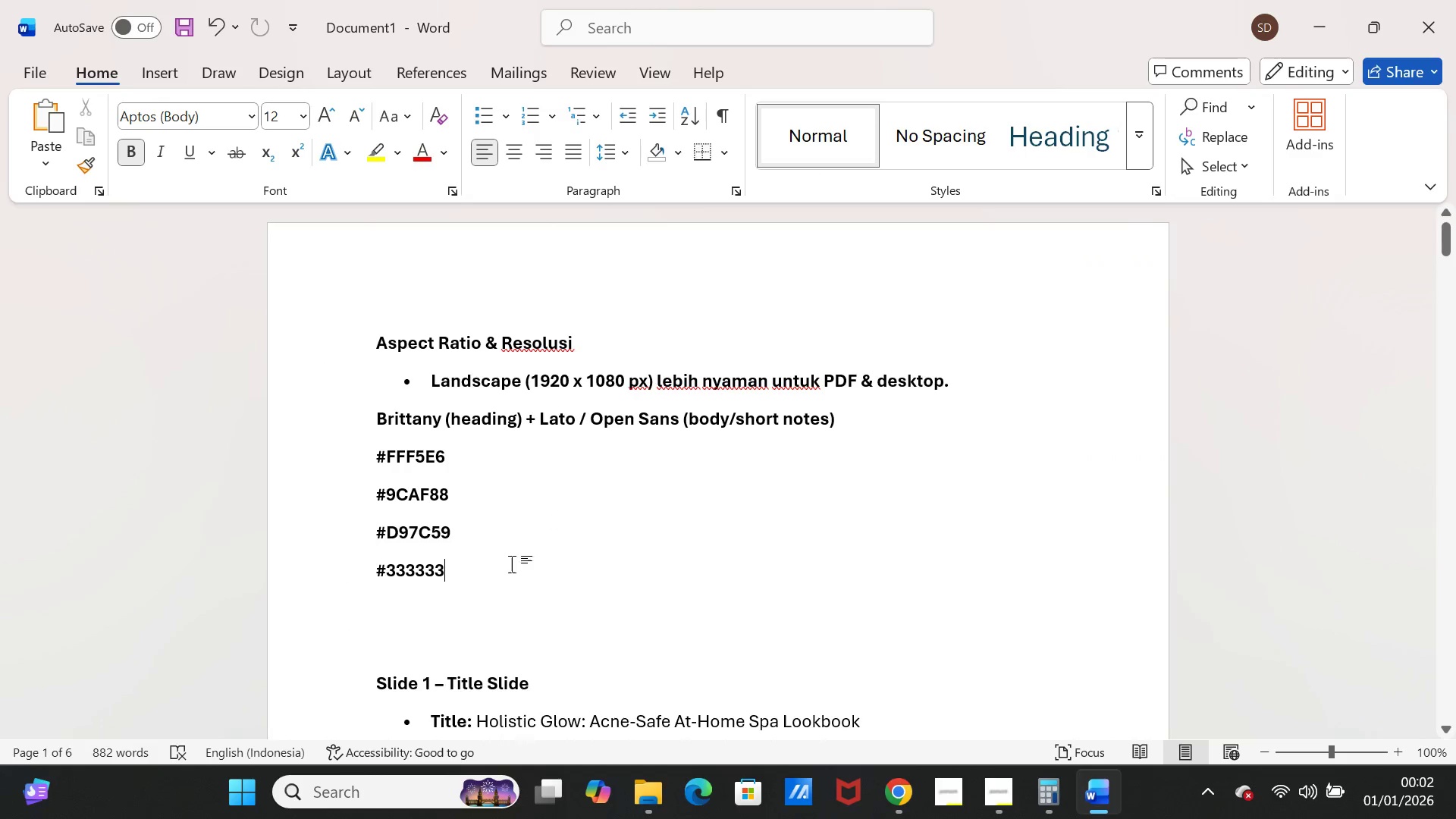 
scroll: coordinate [483, 561], scroll_direction: down, amount: 7.0
 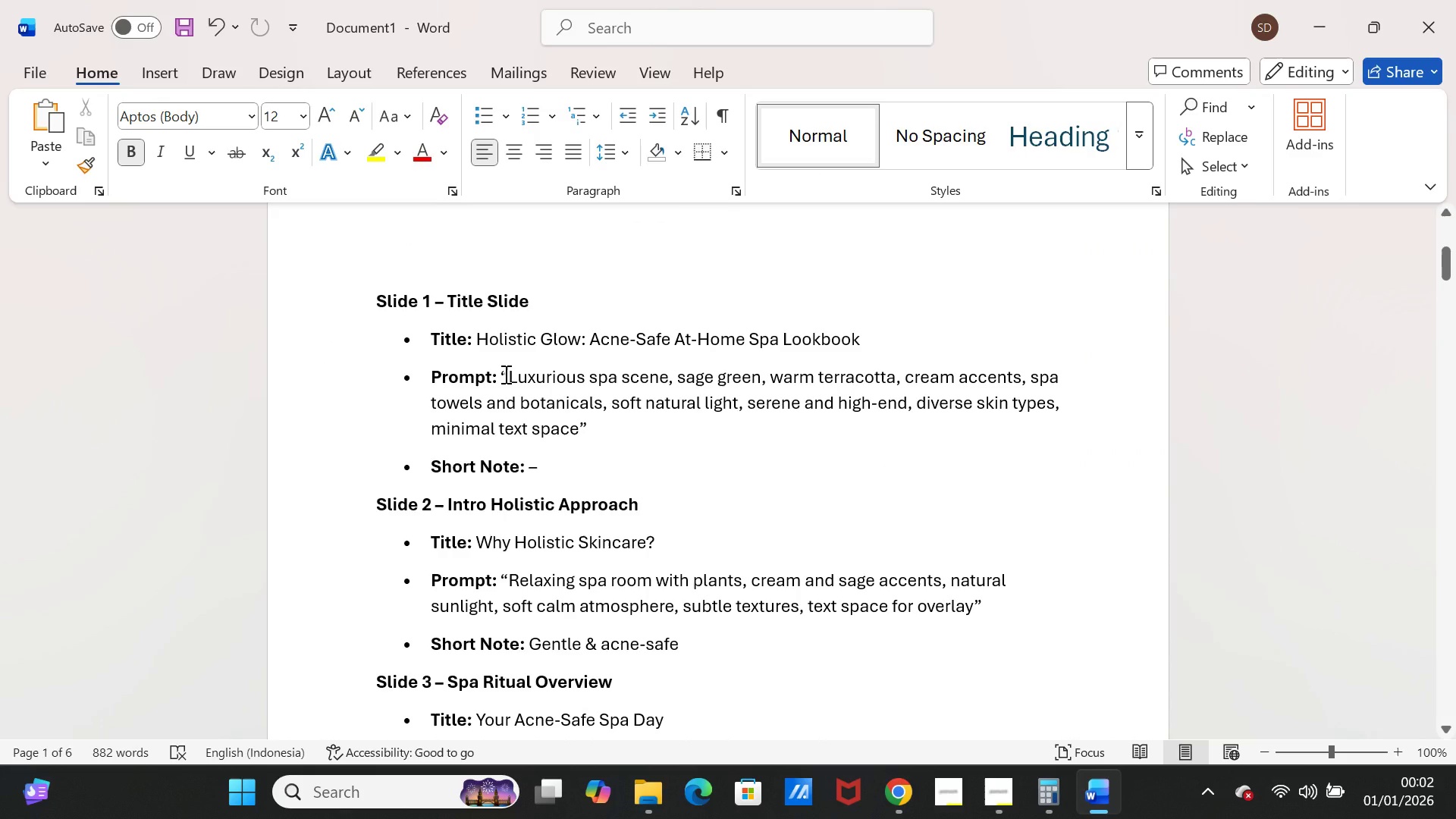 
left_click_drag(start_coordinate=[509, 375], to_coordinate=[576, 425])
 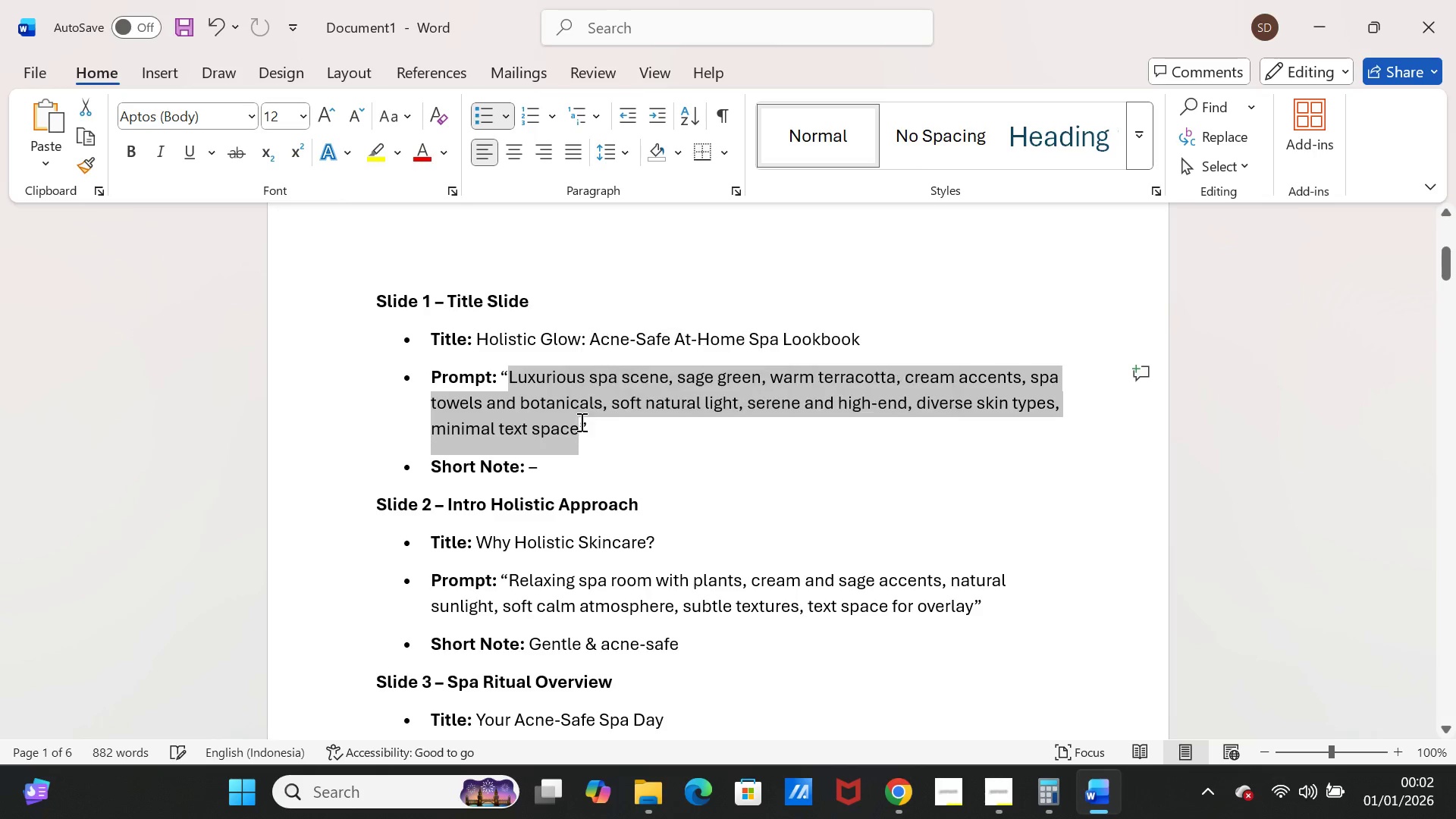 
key(Control+C)
 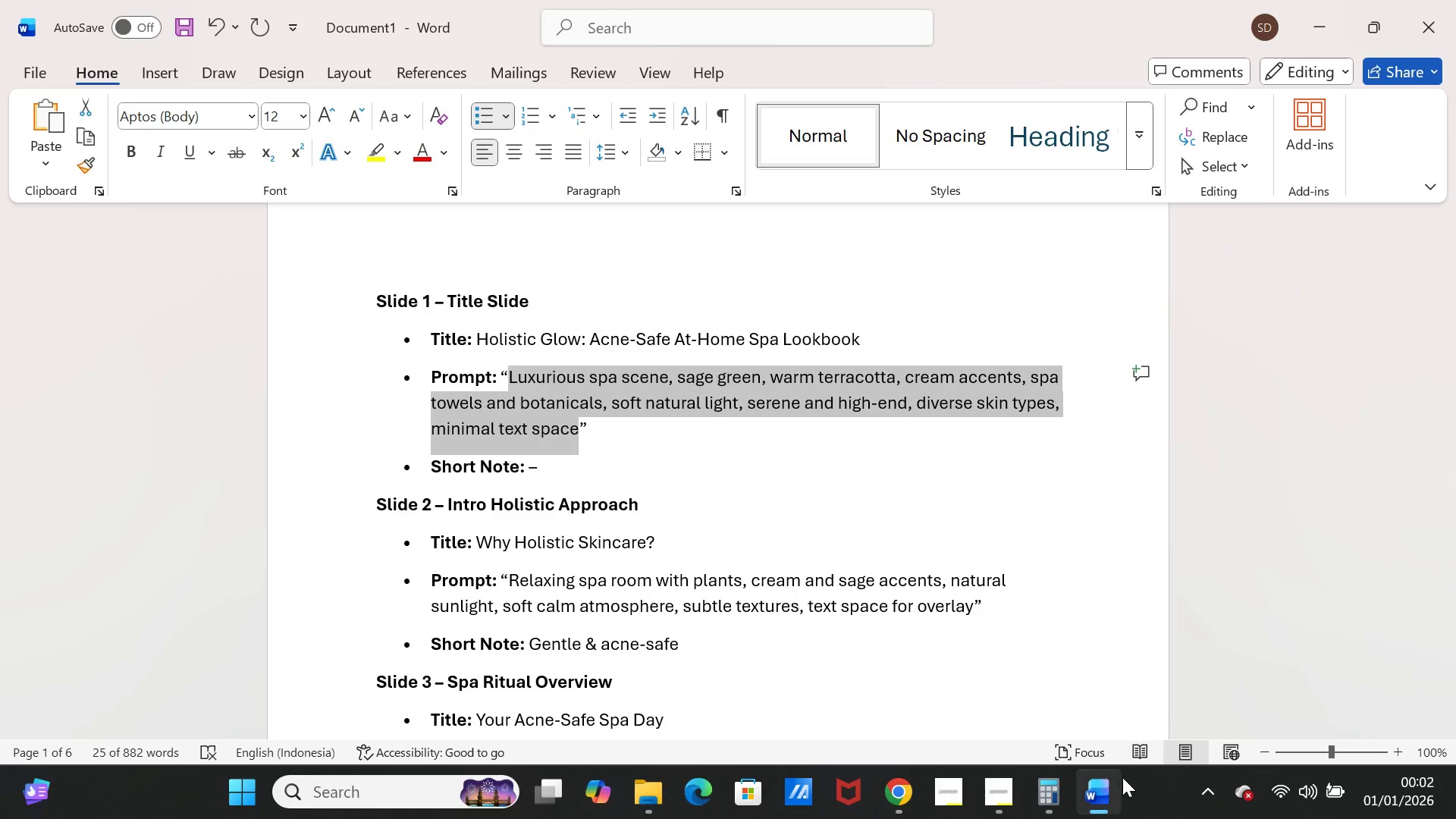 
left_click([1122, 783])
 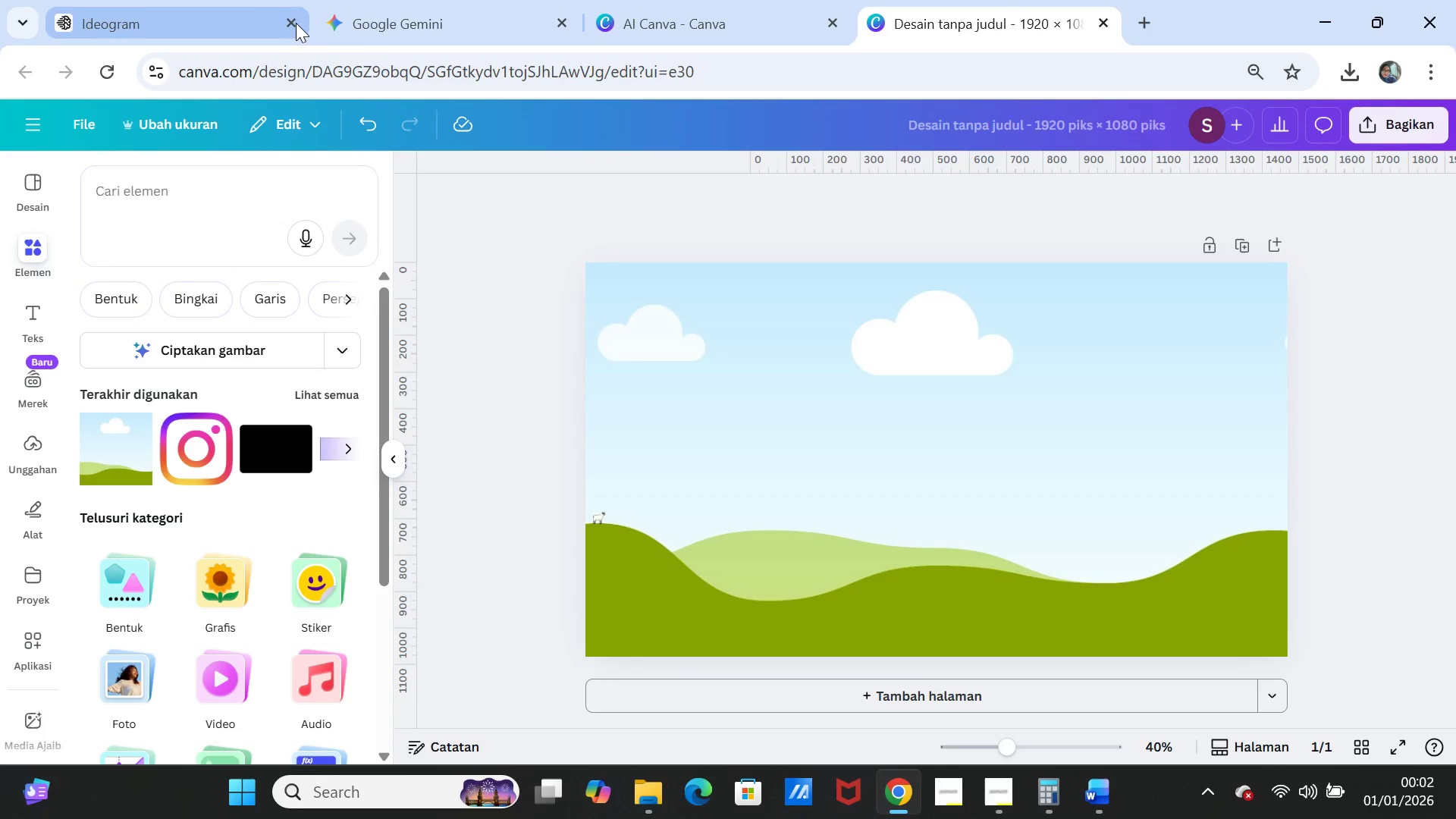 
left_click([387, 22])
 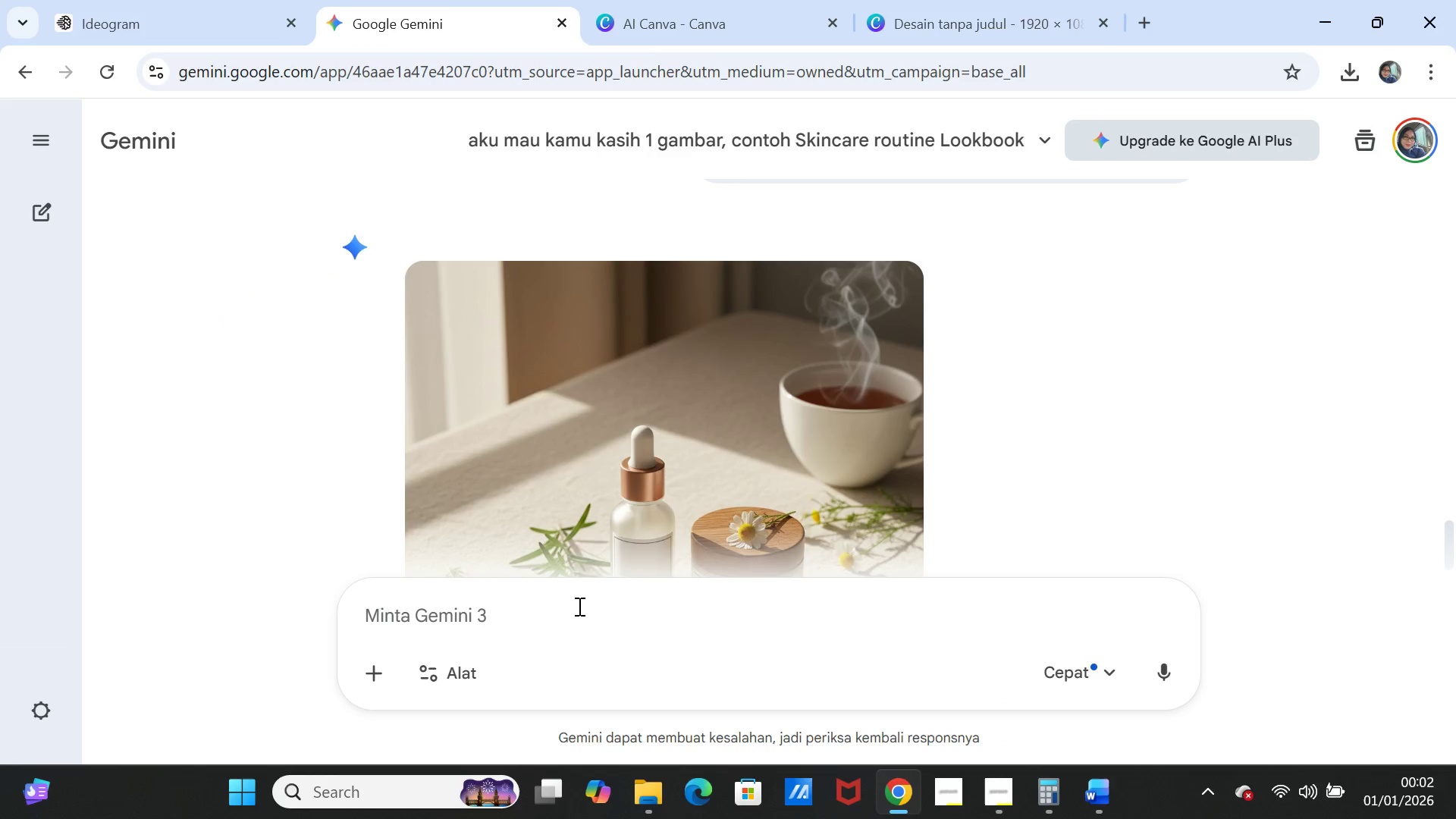 
left_click([572, 616])
 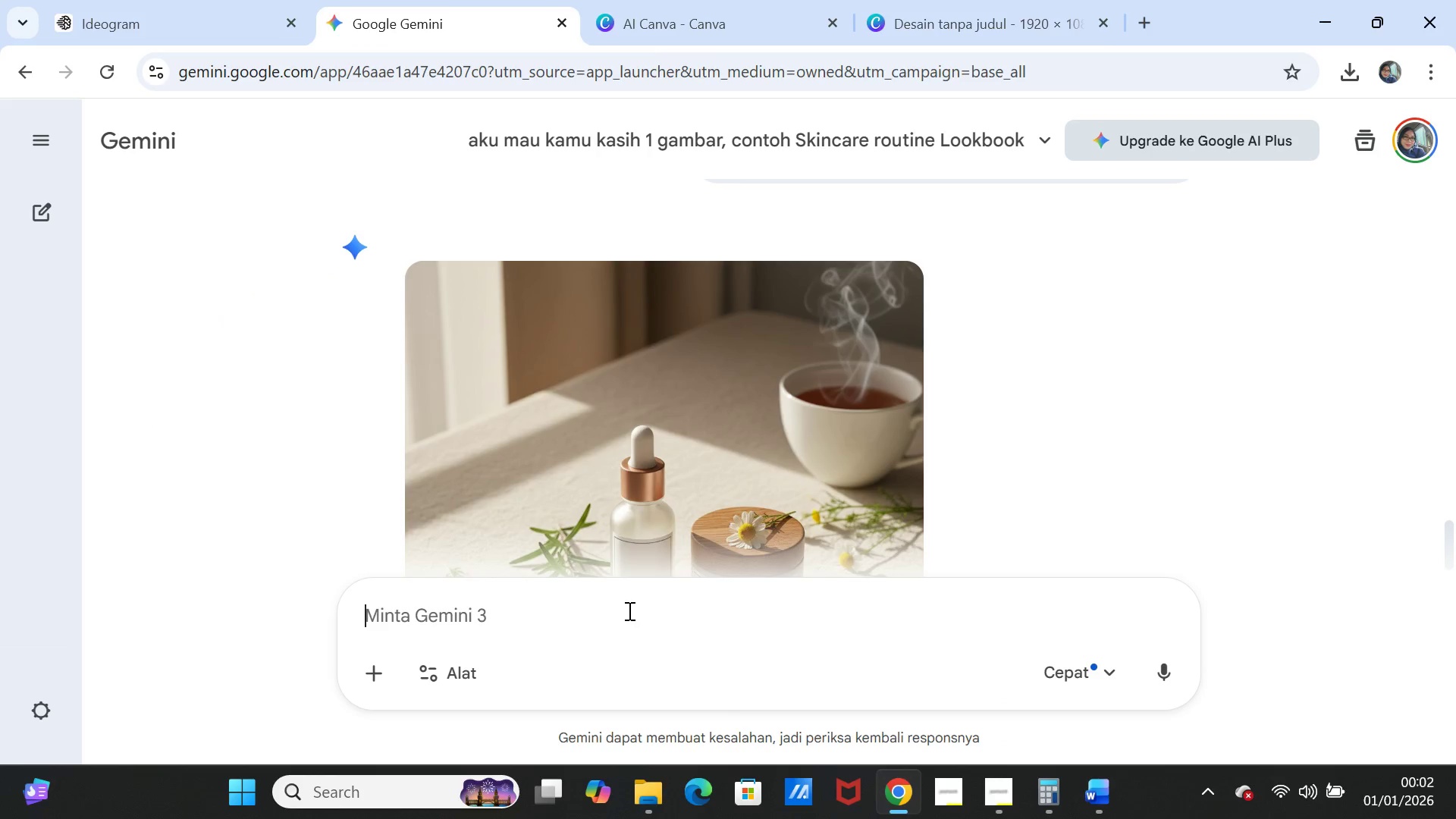 
key(Control+V)
 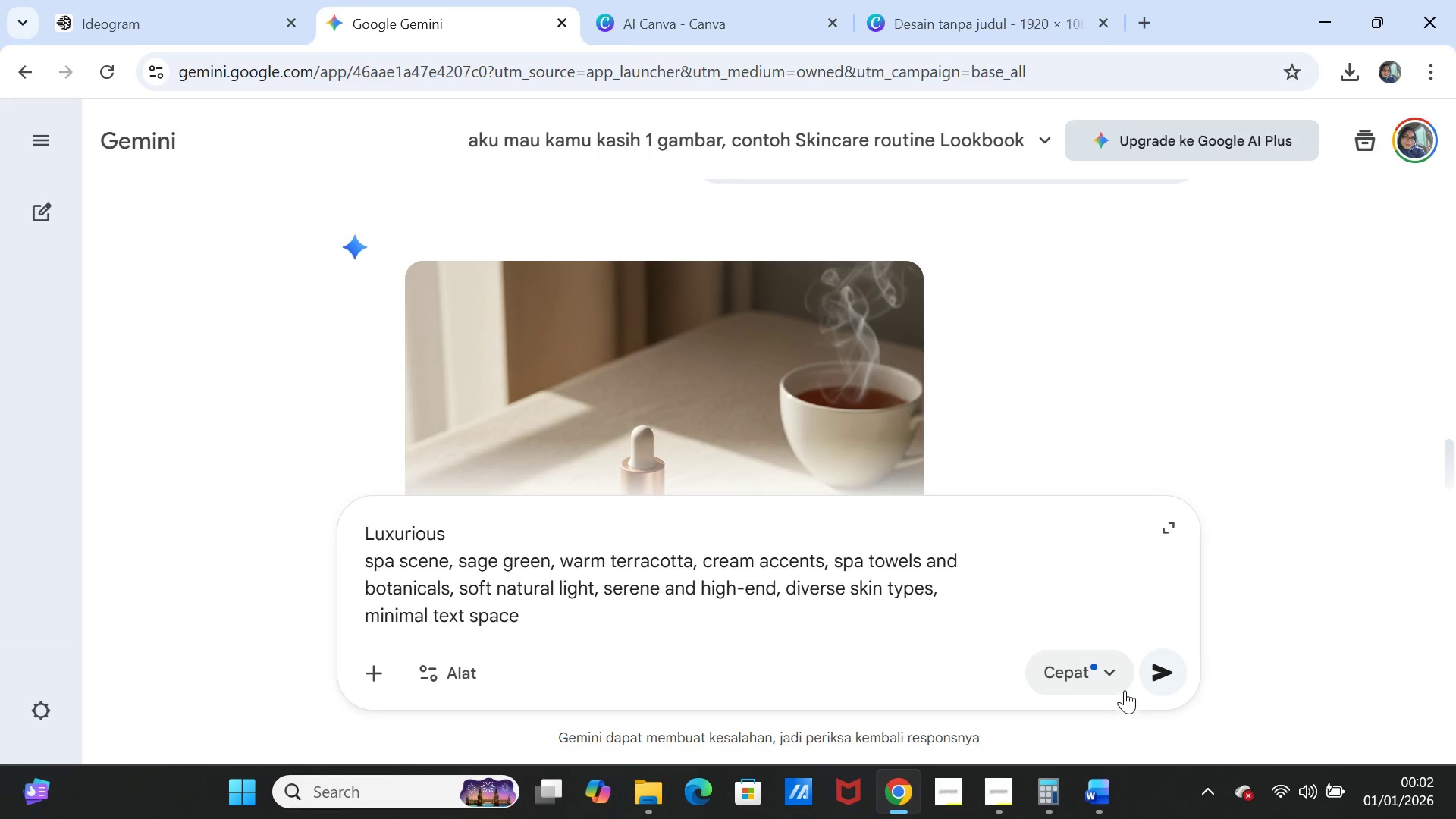 
left_click([1153, 674])
 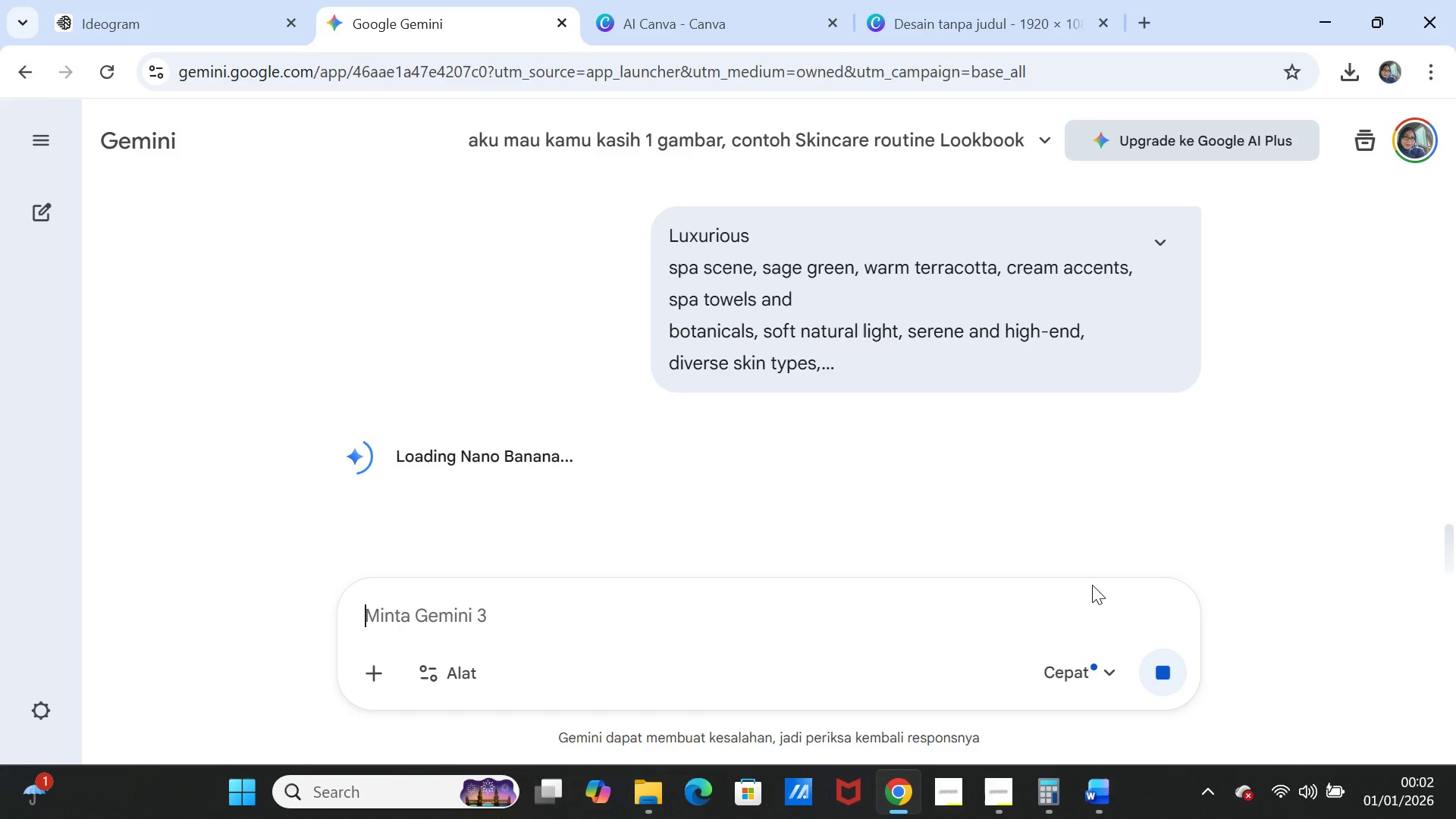 
wait(14.33)
 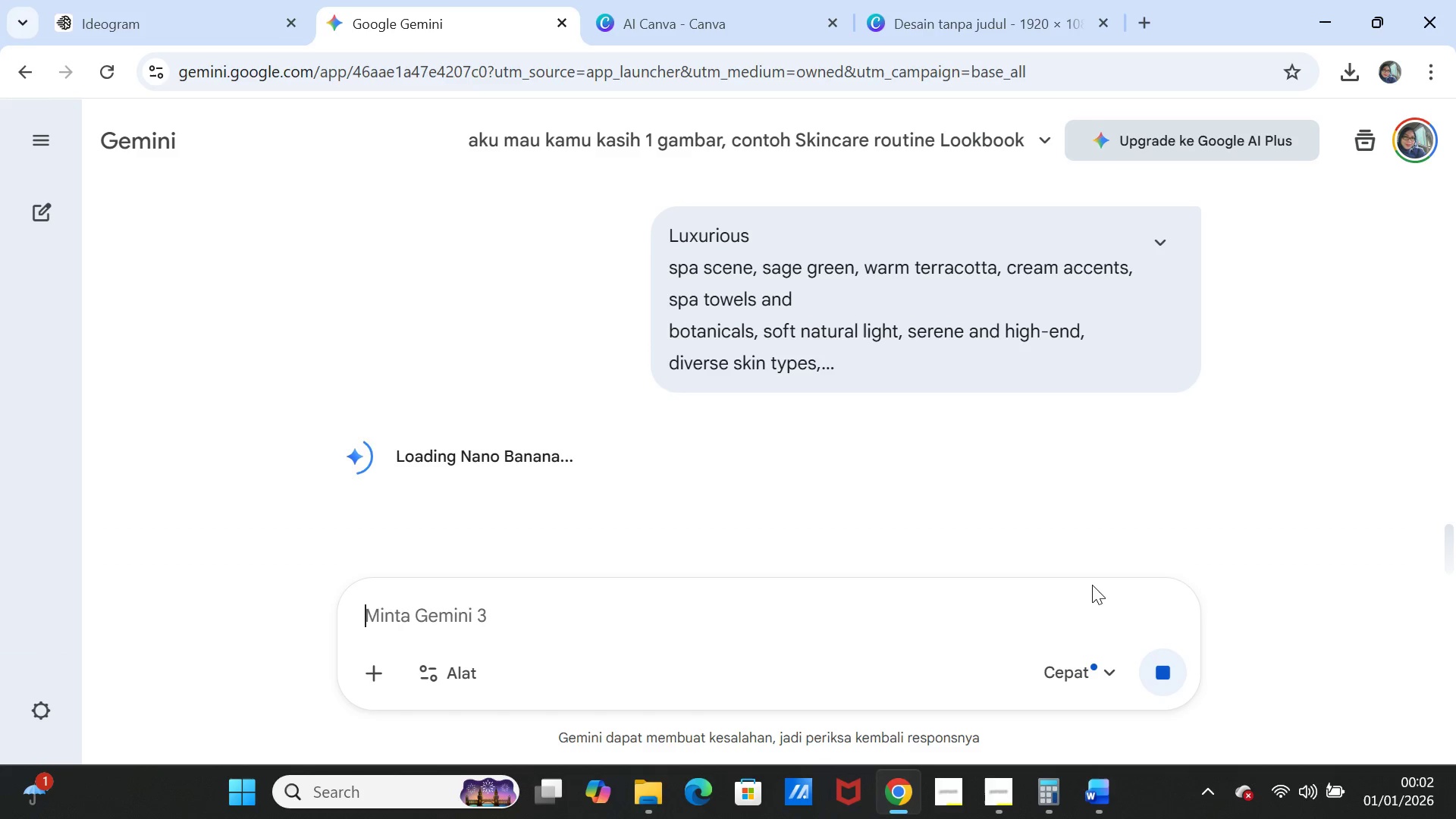 
left_click([1103, 793])
 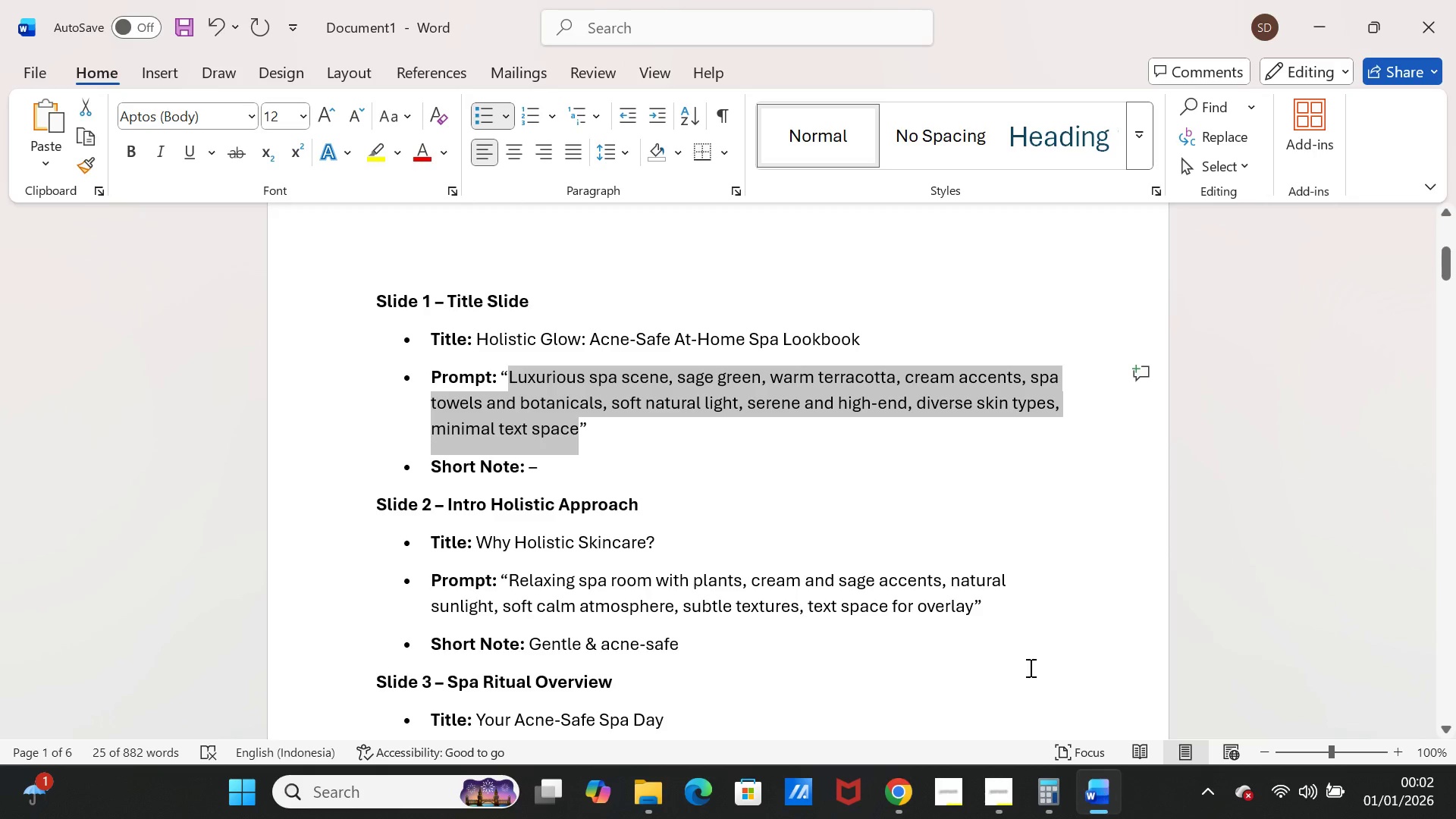 
scroll: coordinate [956, 563], scroll_direction: up, amount: 5.0
 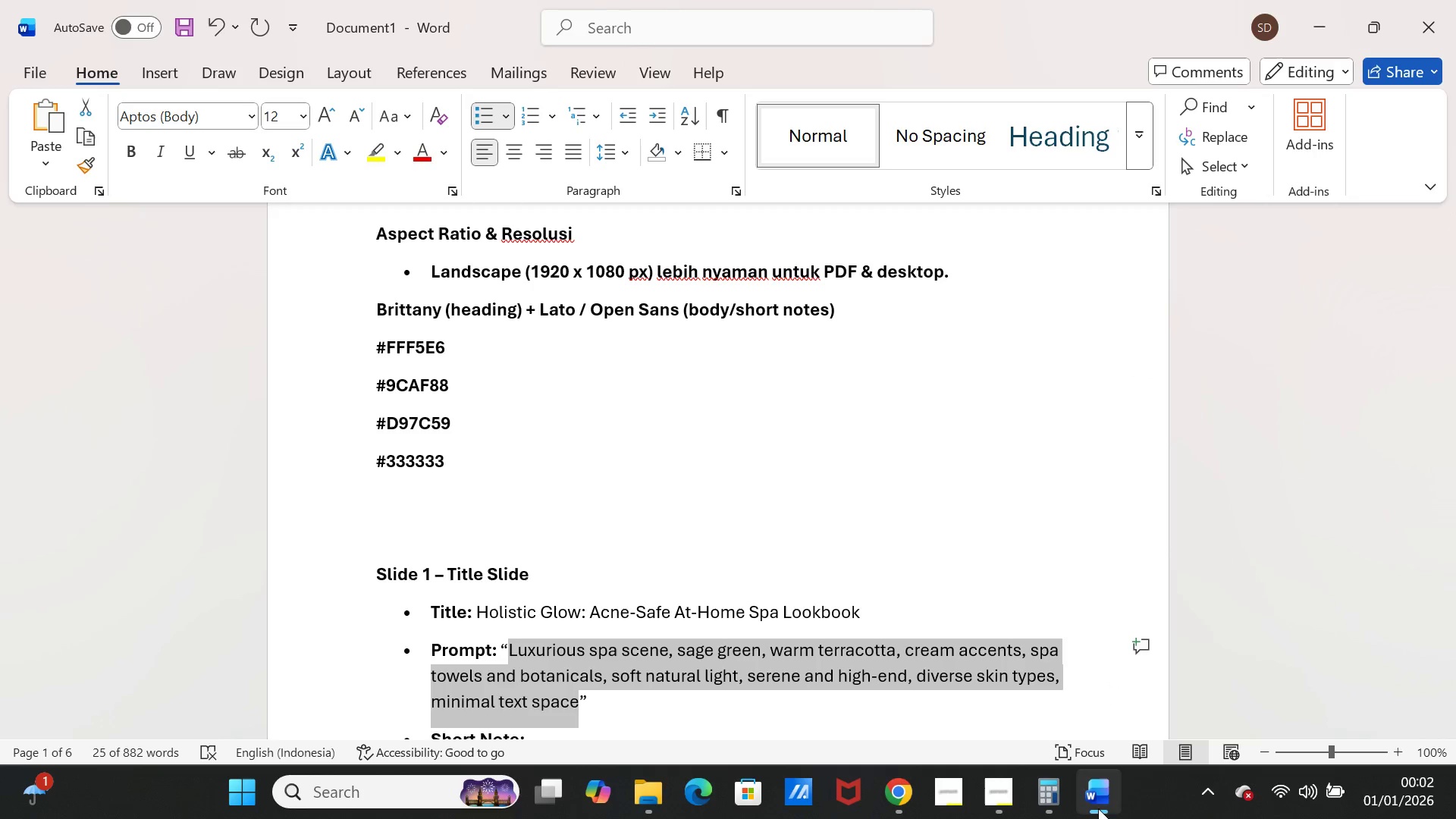 
left_click([1094, 795])
 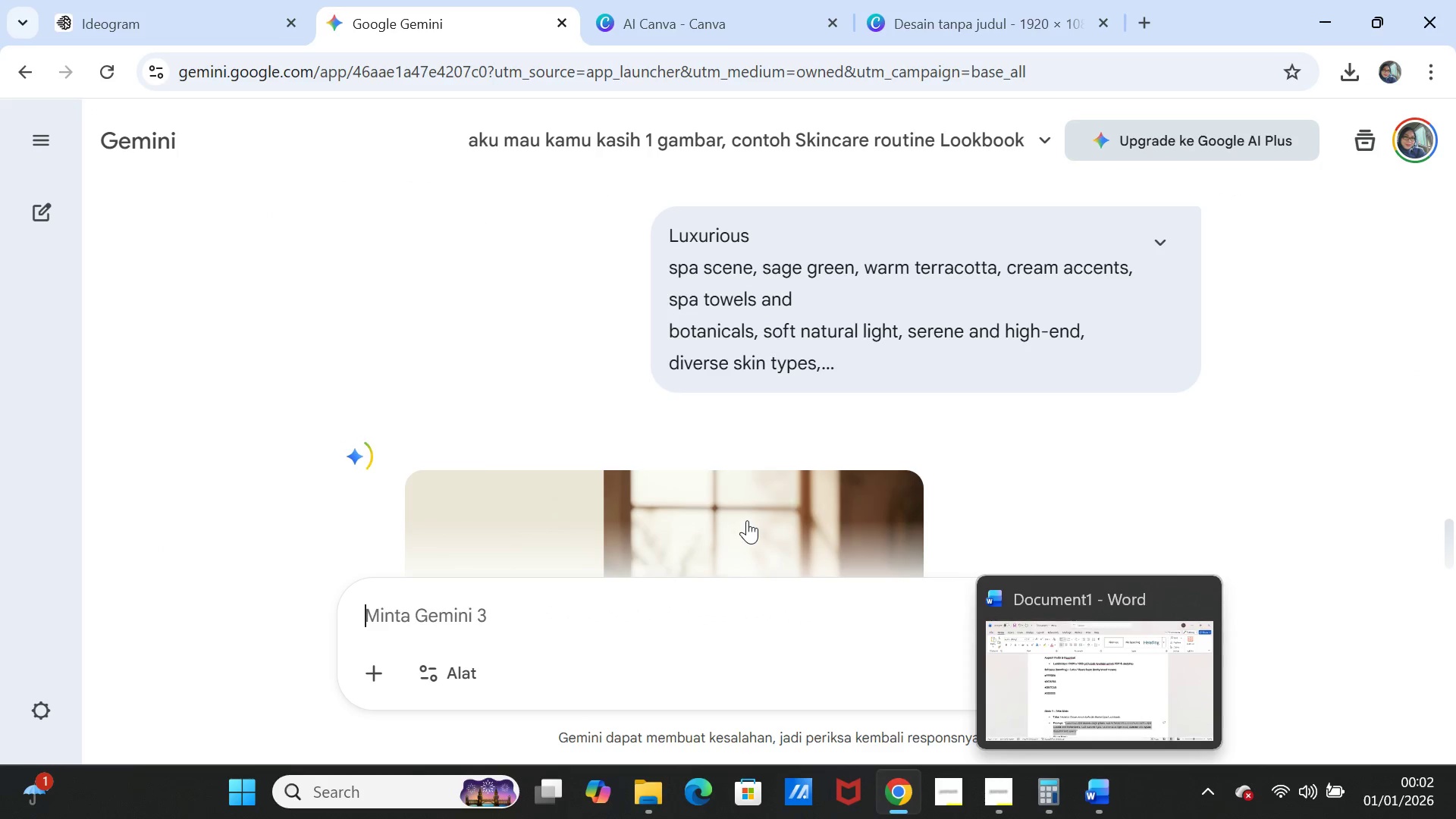 
scroll: coordinate [755, 515], scroll_direction: down, amount: 4.0
 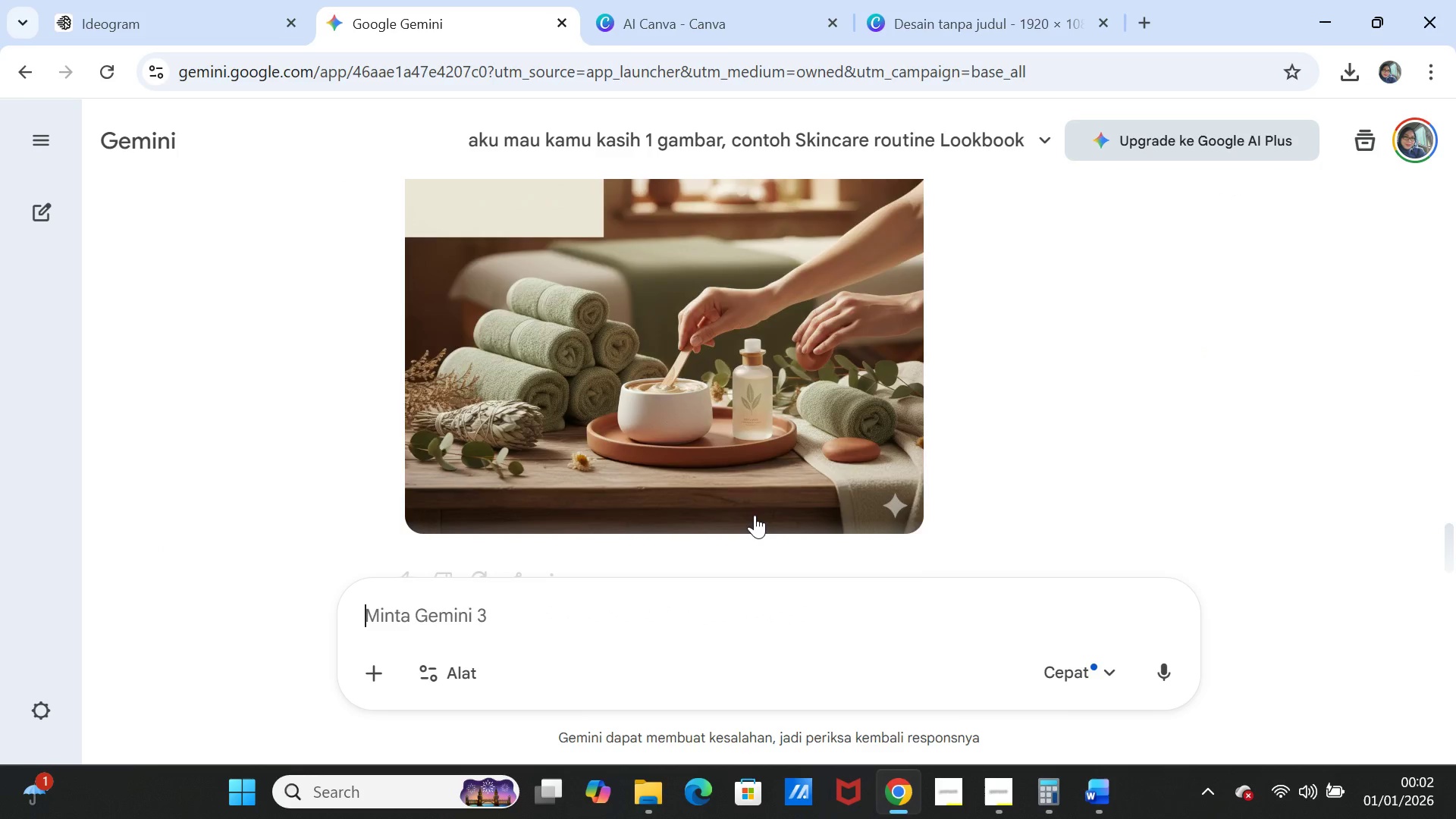 
scroll: coordinate [755, 515], scroll_direction: up, amount: 1.0
 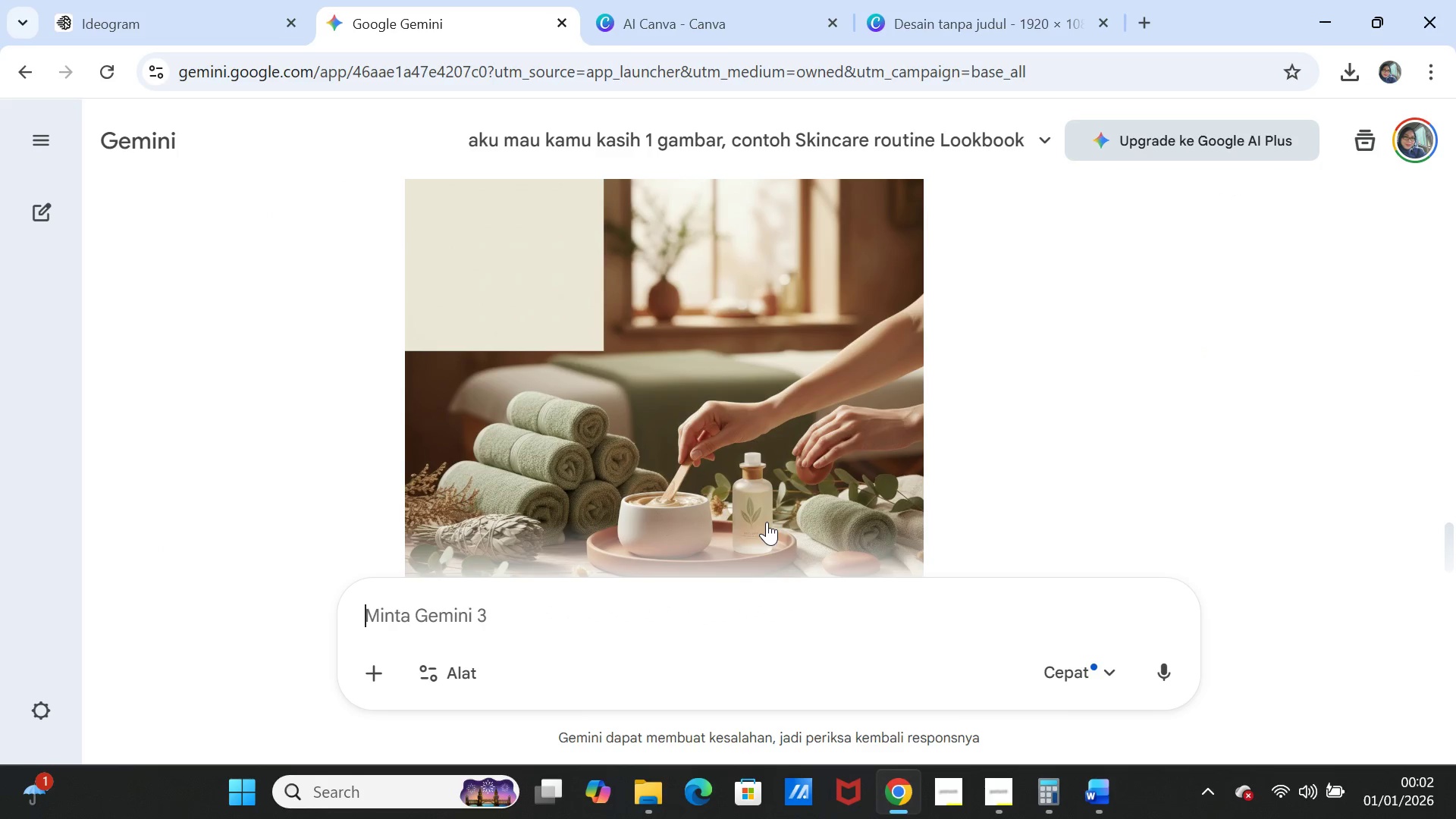 
scroll: coordinate [767, 522], scroll_direction: down, amount: 1.0
 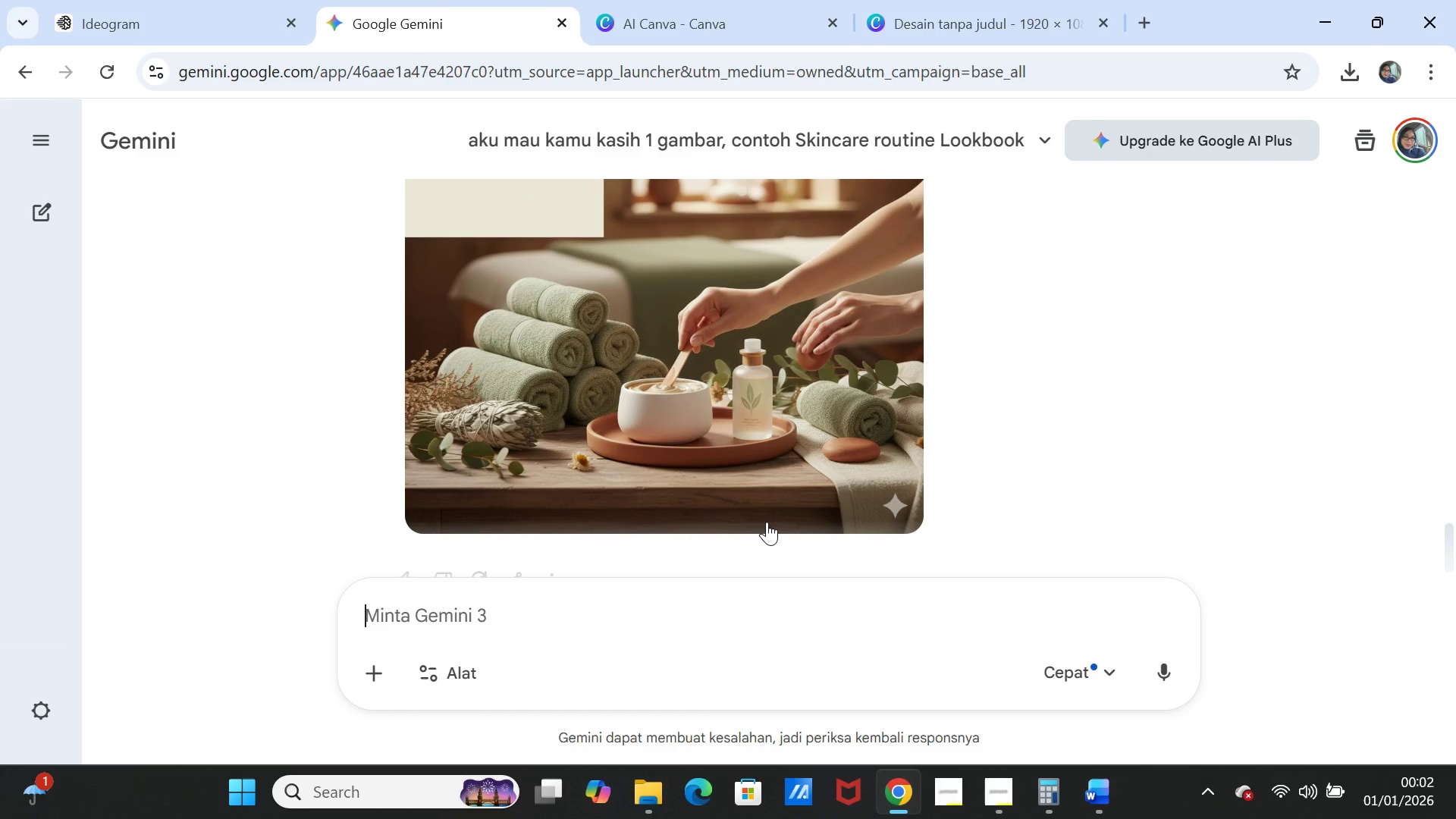 
scroll: coordinate [767, 522], scroll_direction: up, amount: 2.0
 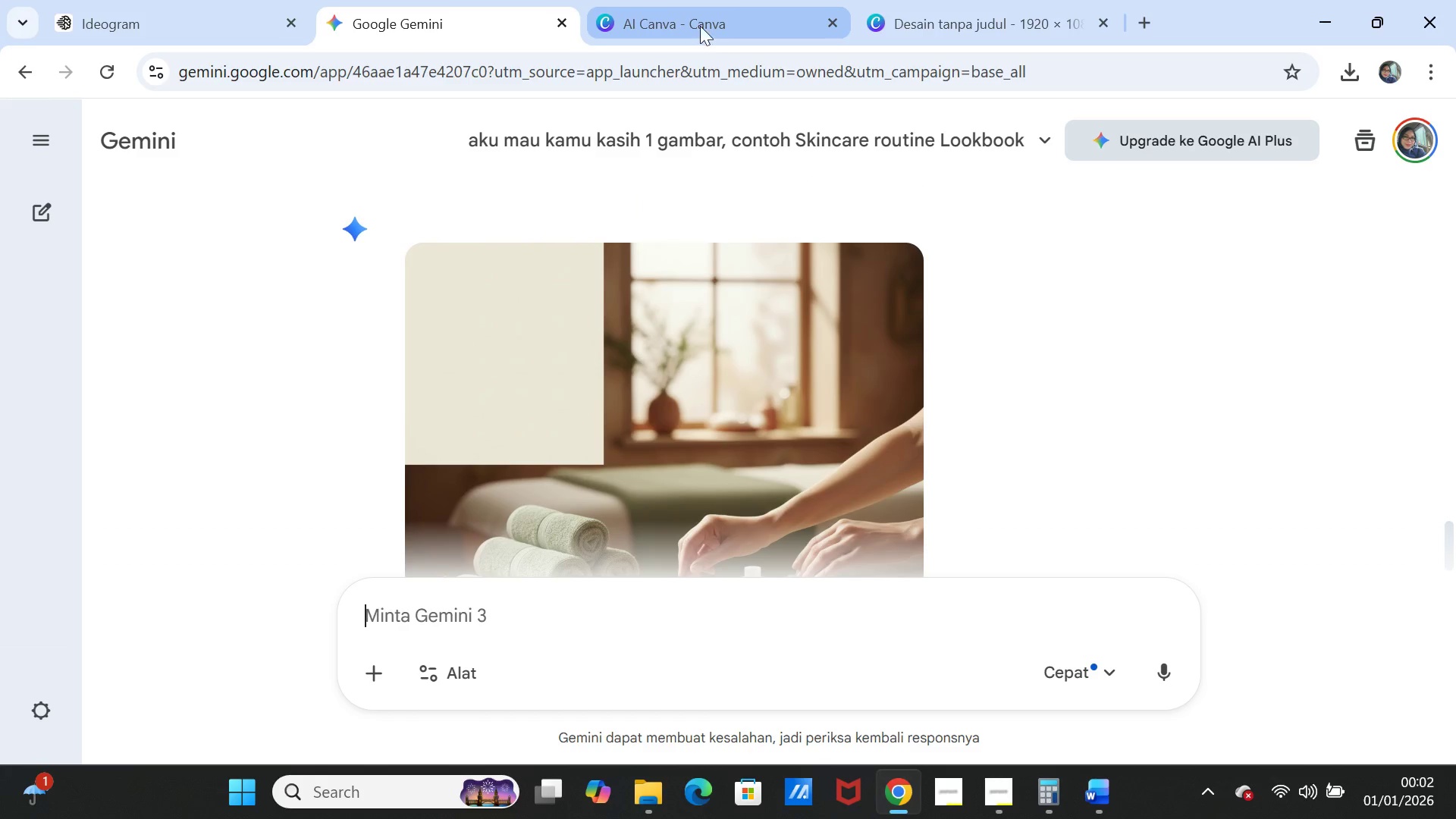 
left_click([699, 24])
 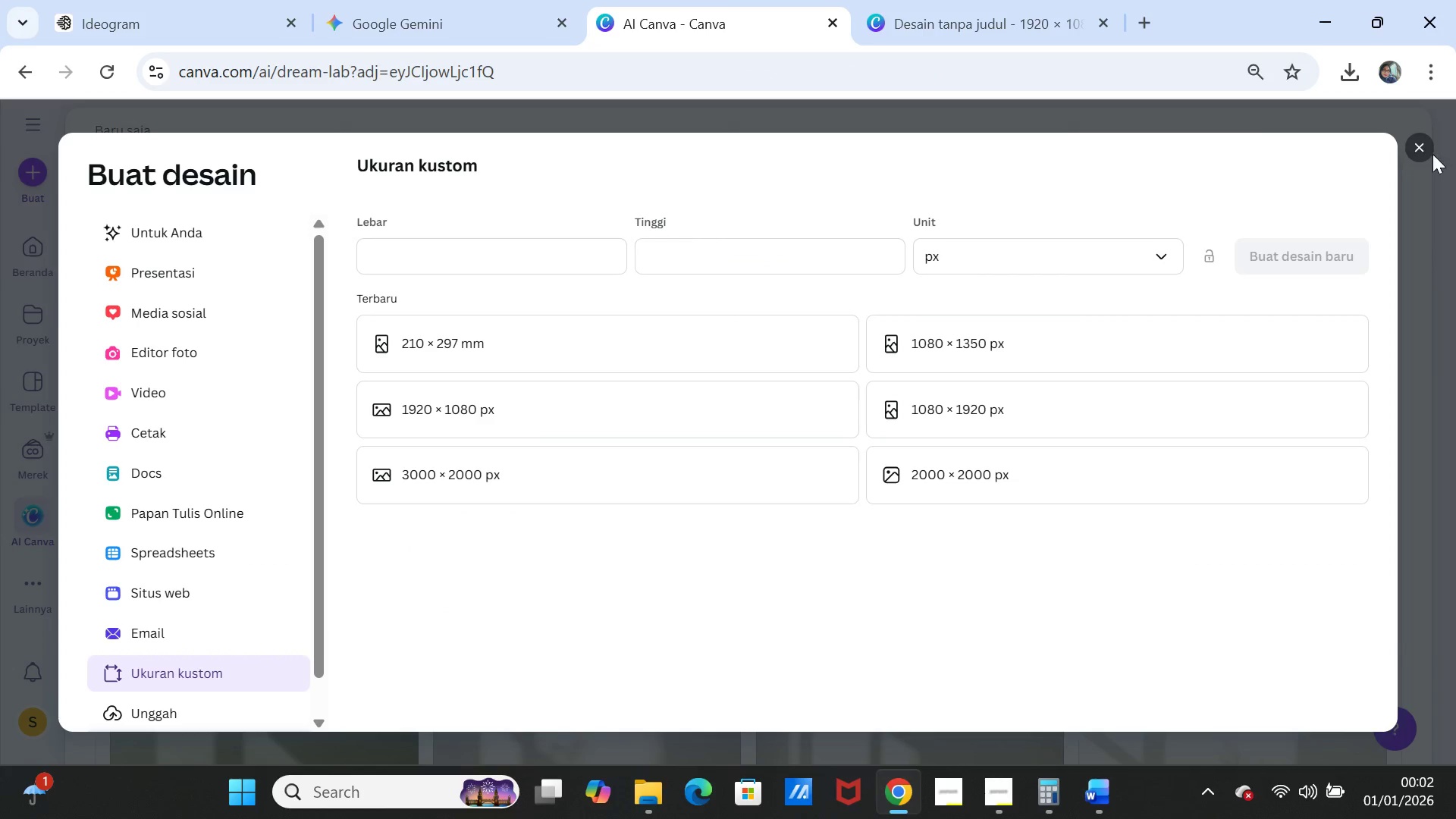 
left_click([1415, 149])
 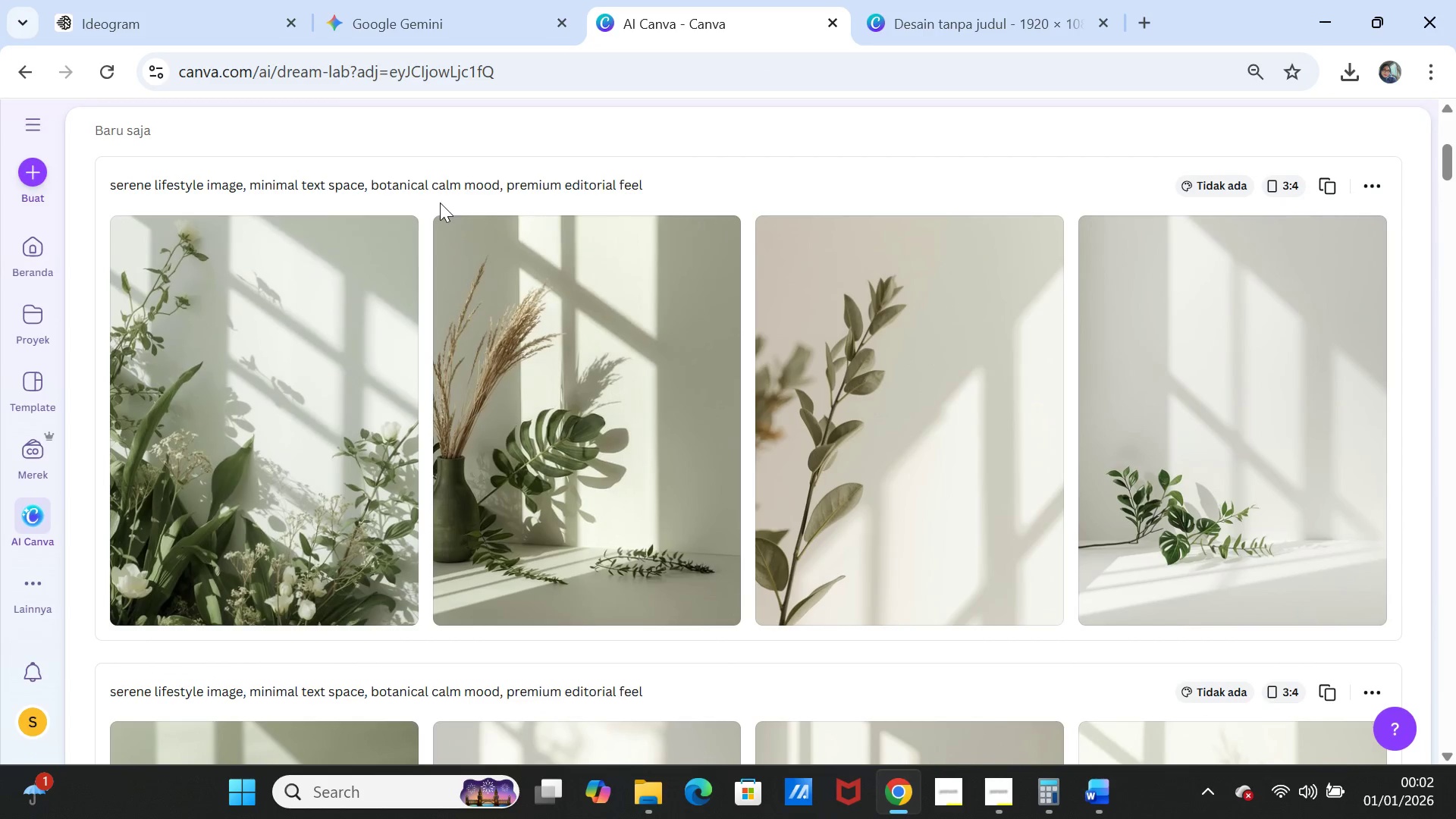 
scroll: coordinate [693, 388], scroll_direction: up, amount: 4.0
 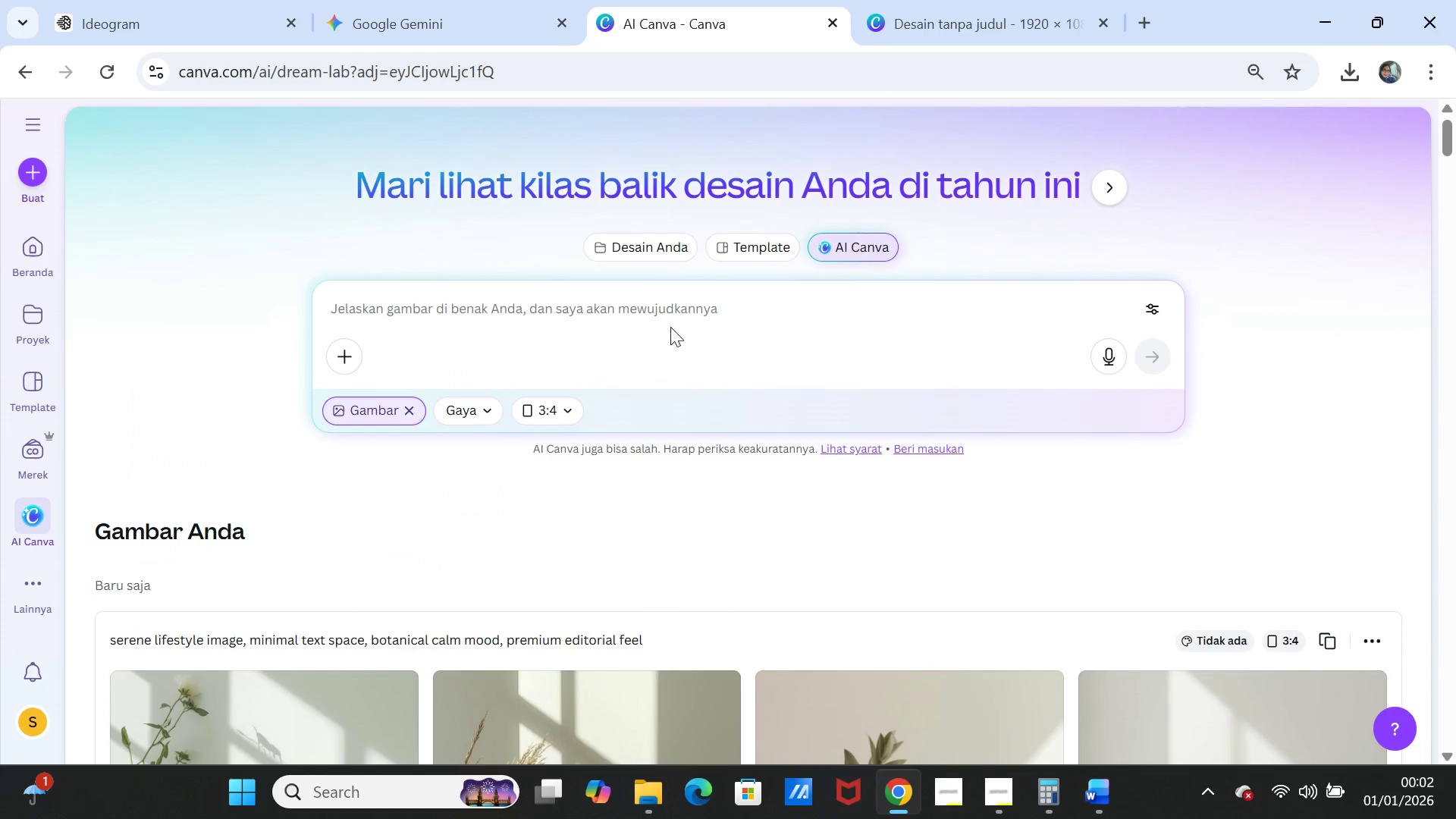 
left_click([672, 315])
 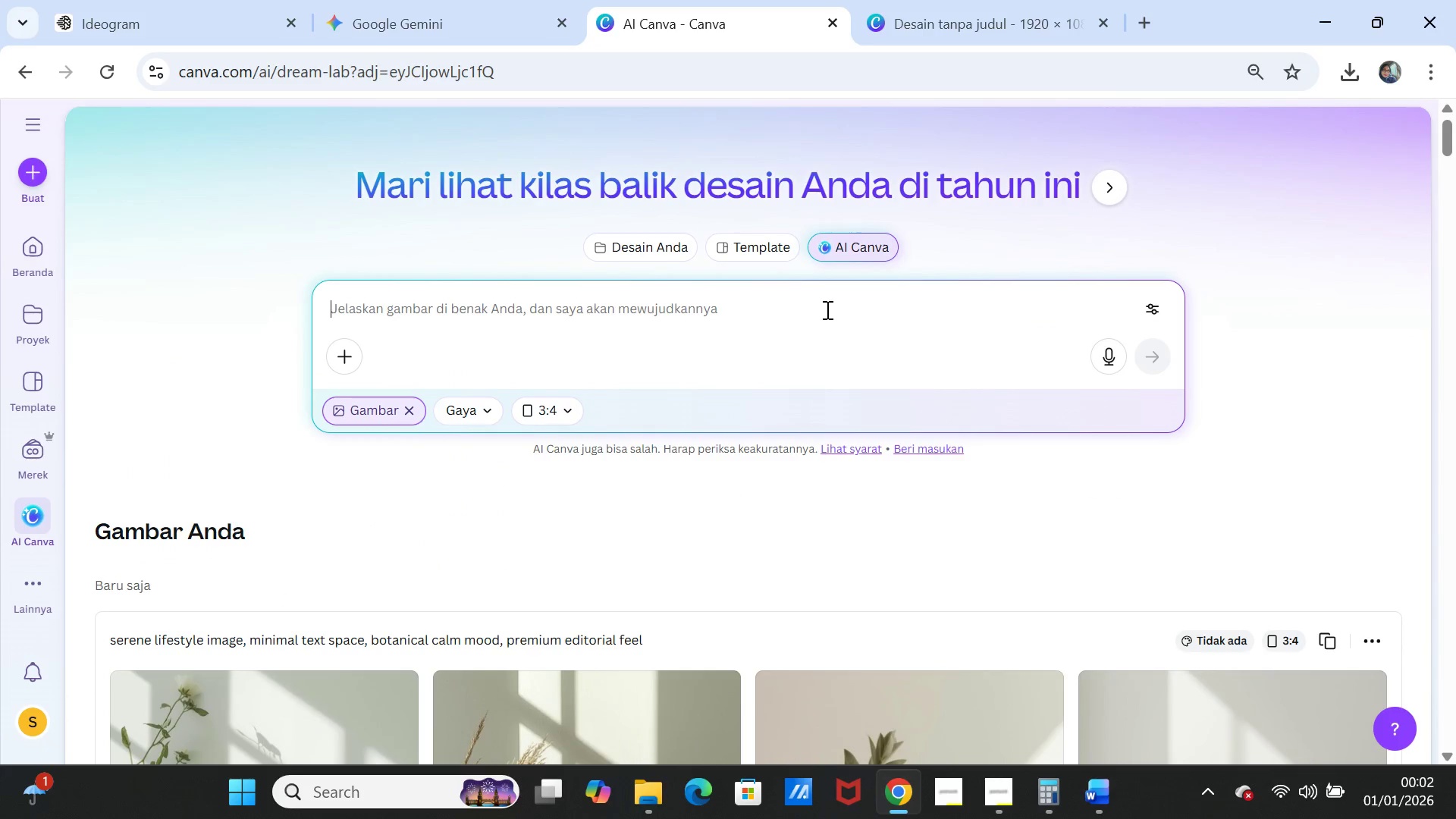 
key(Control+V)
 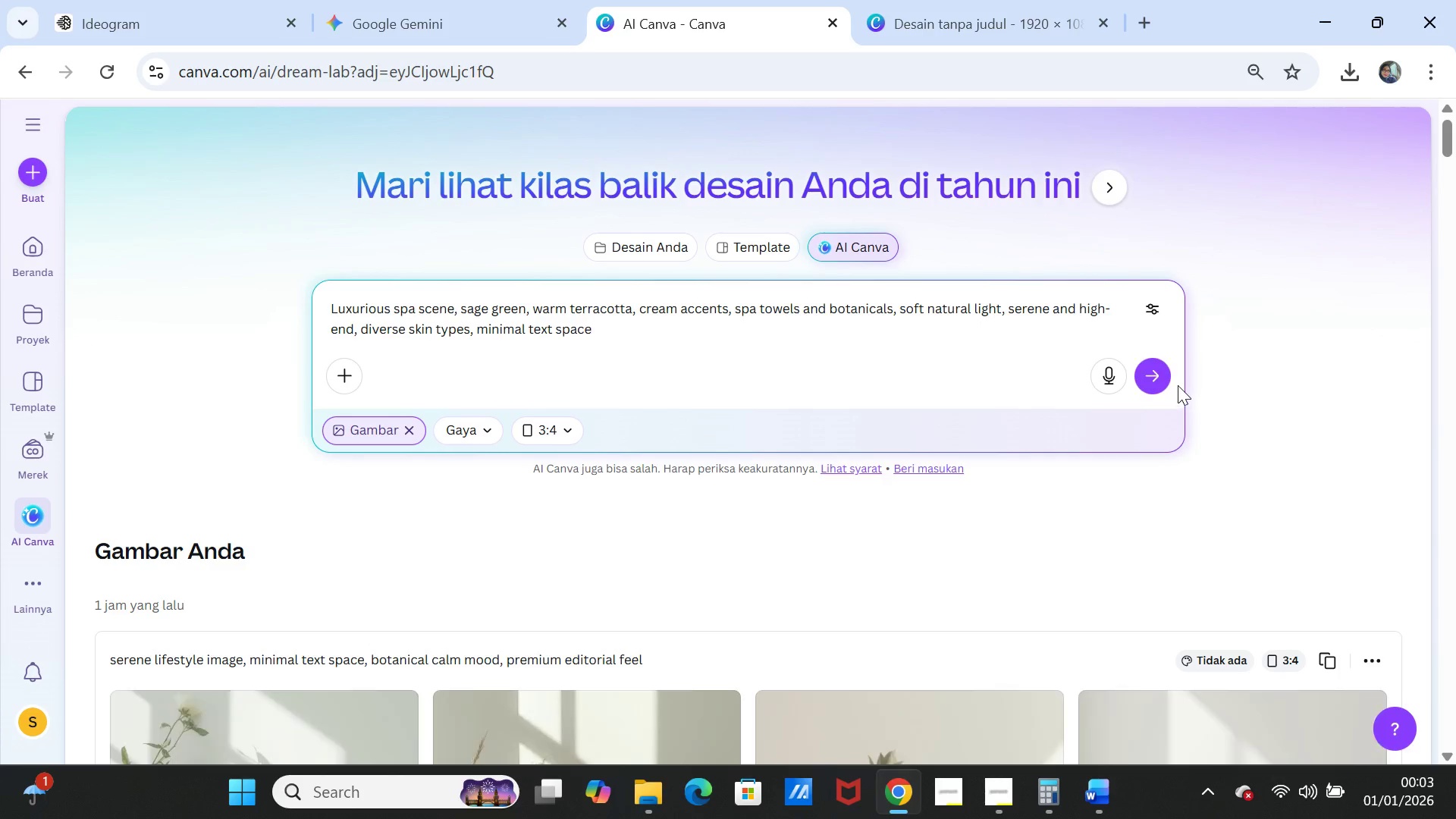 
left_click([1159, 377])
 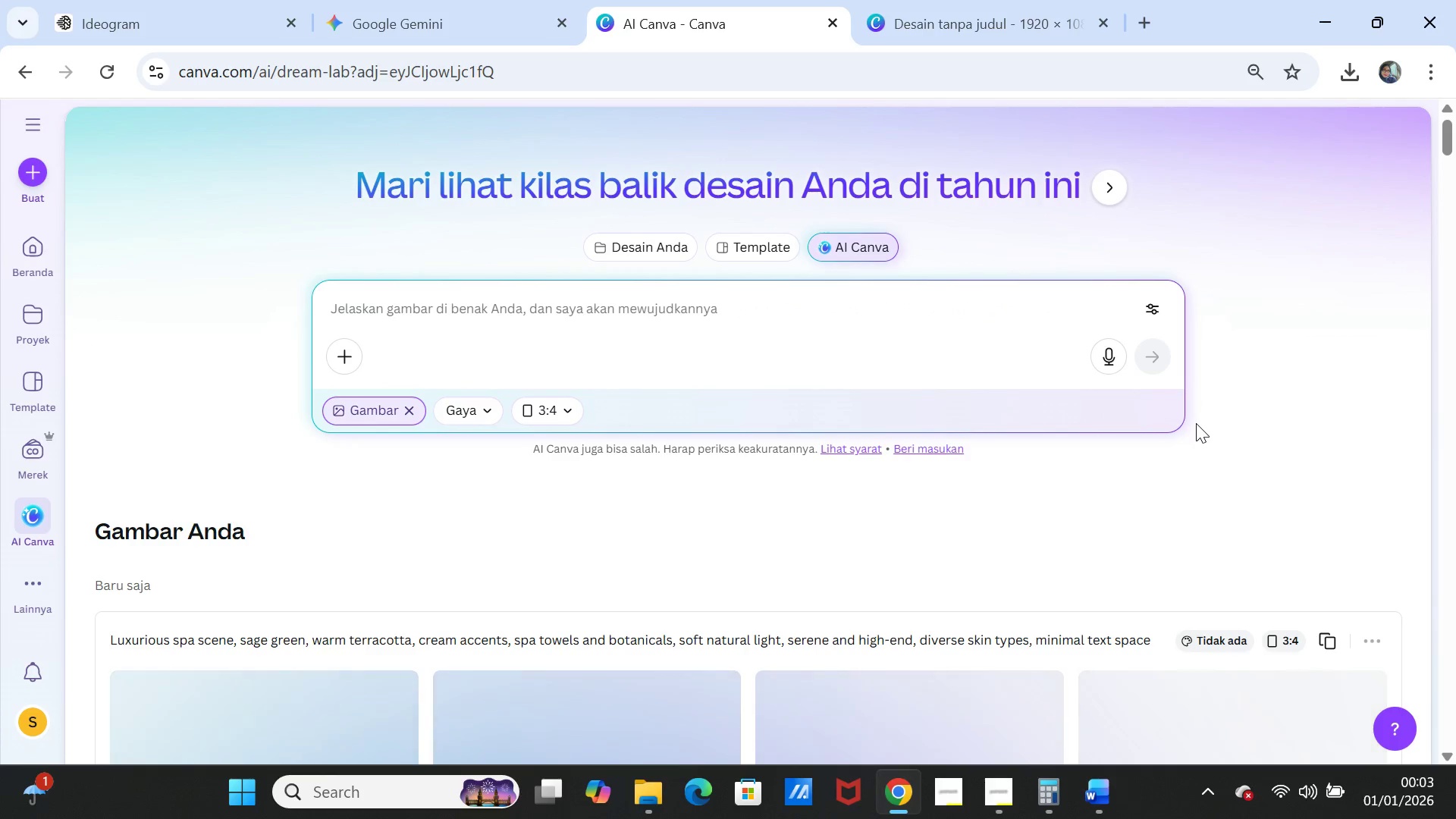 
scroll: coordinate [1178, 511], scroll_direction: down, amount: 3.0
 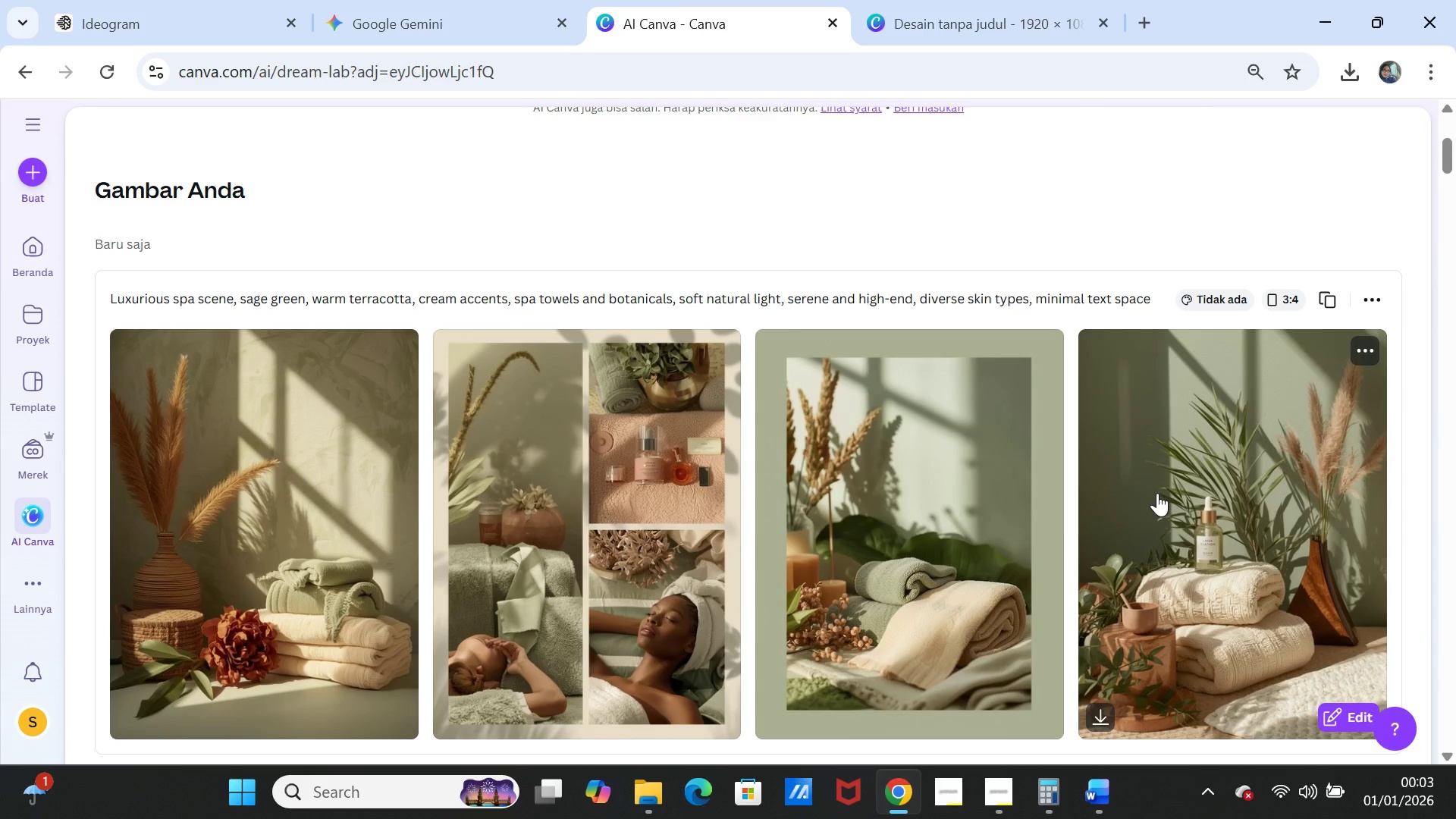 
wait(20.57)
 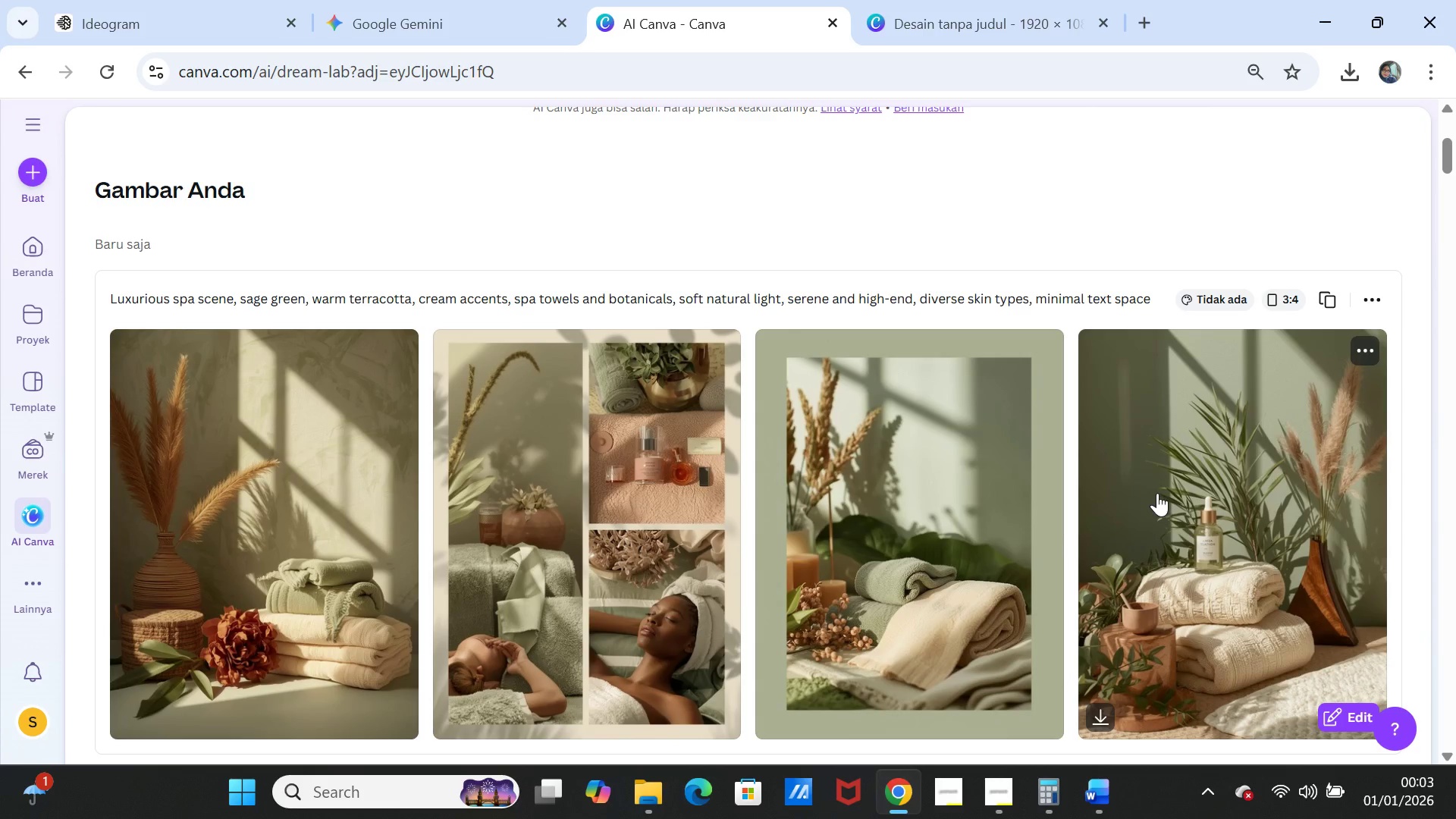 
left_click([1362, 354])
 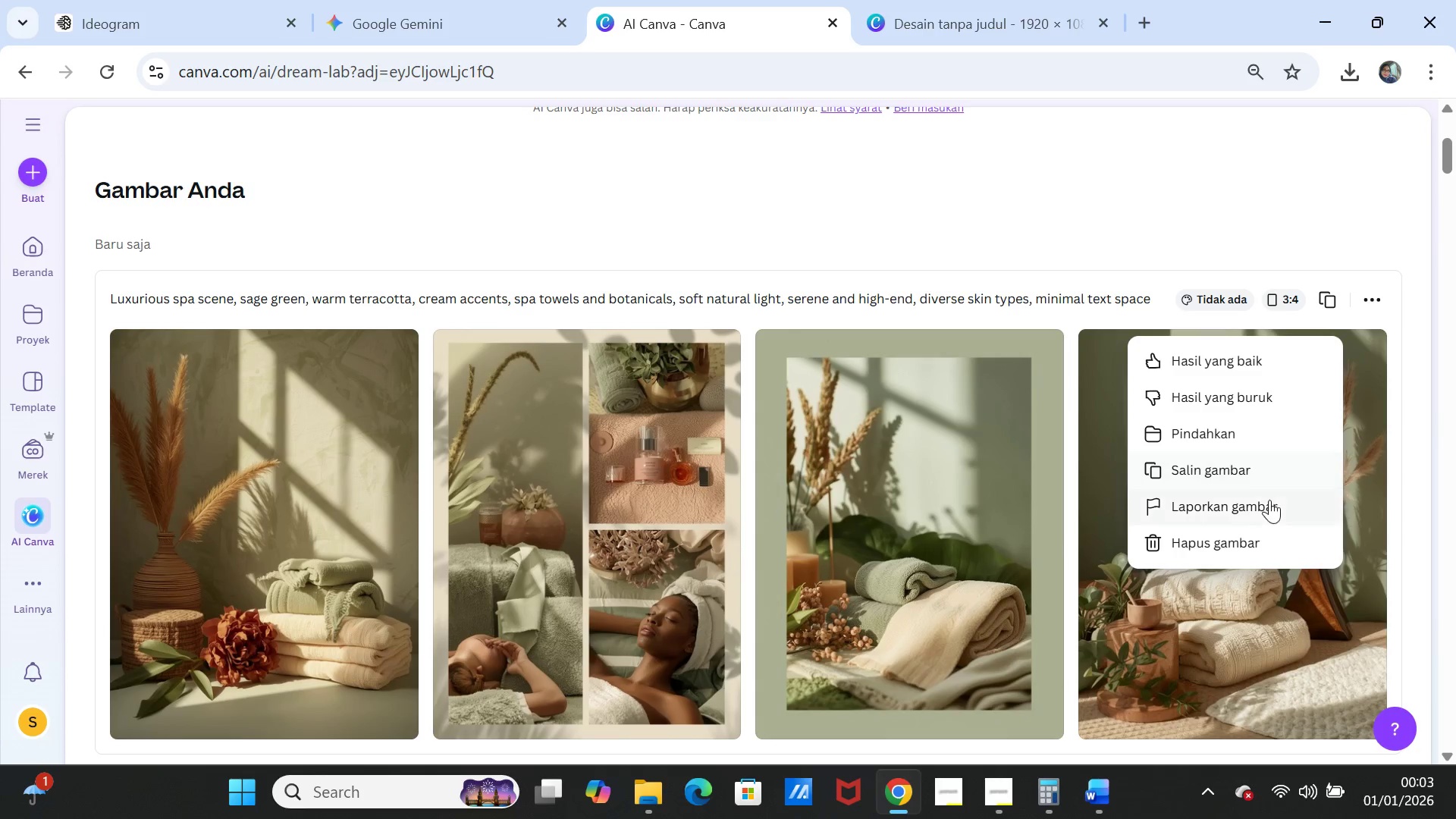 
left_click([1219, 468])
 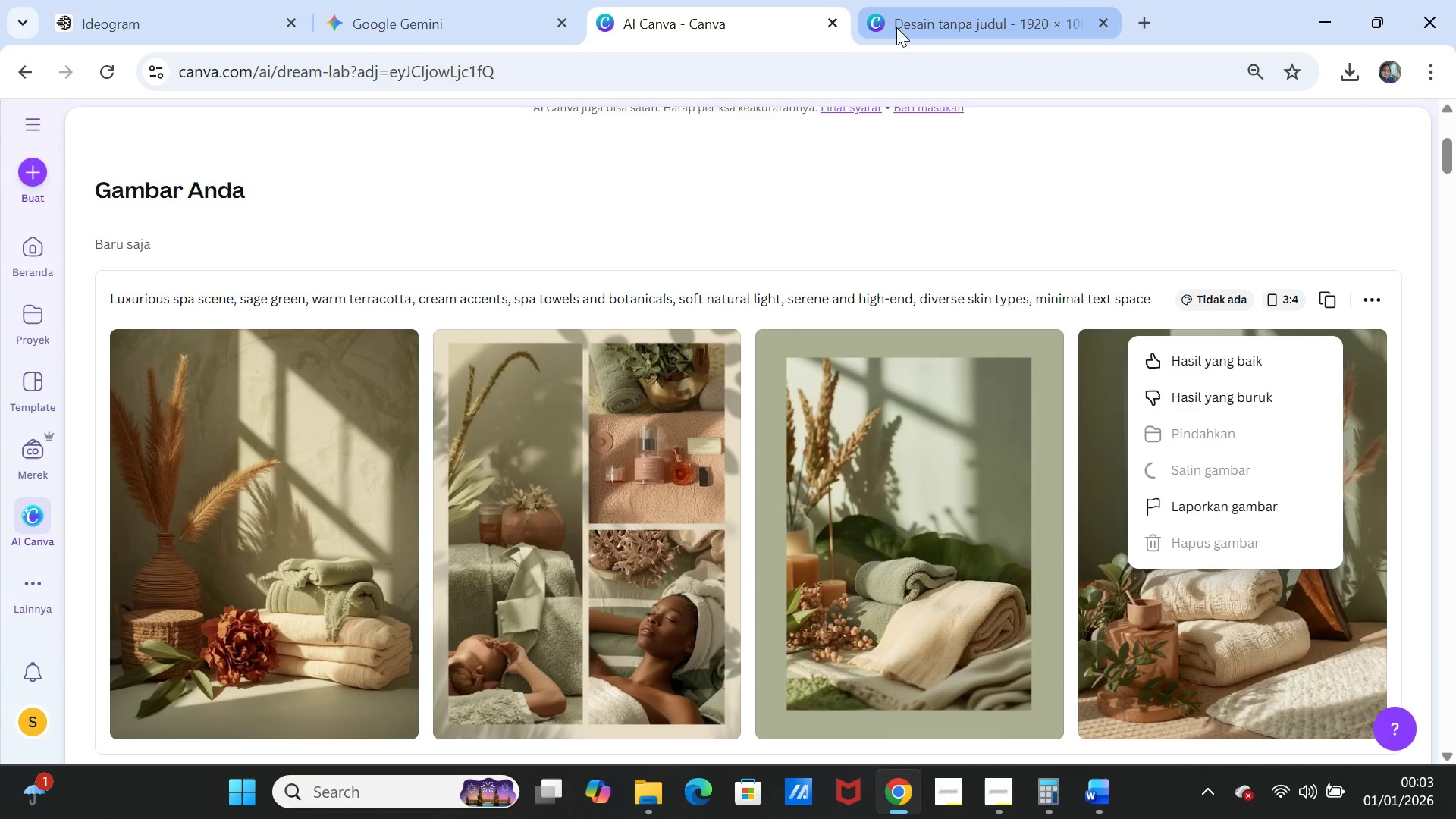 
left_click([896, 27])
 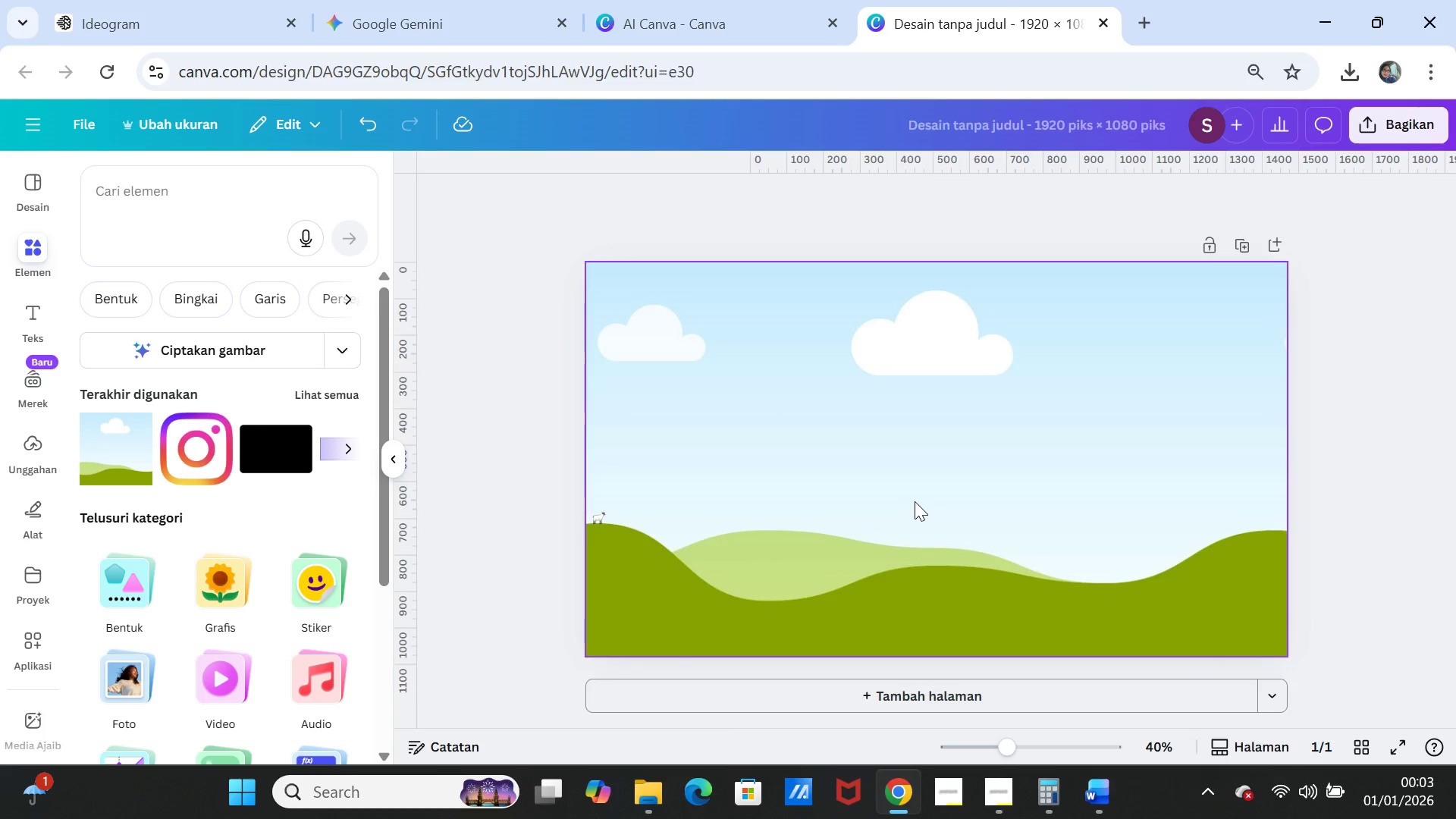 
left_click([914, 500])
 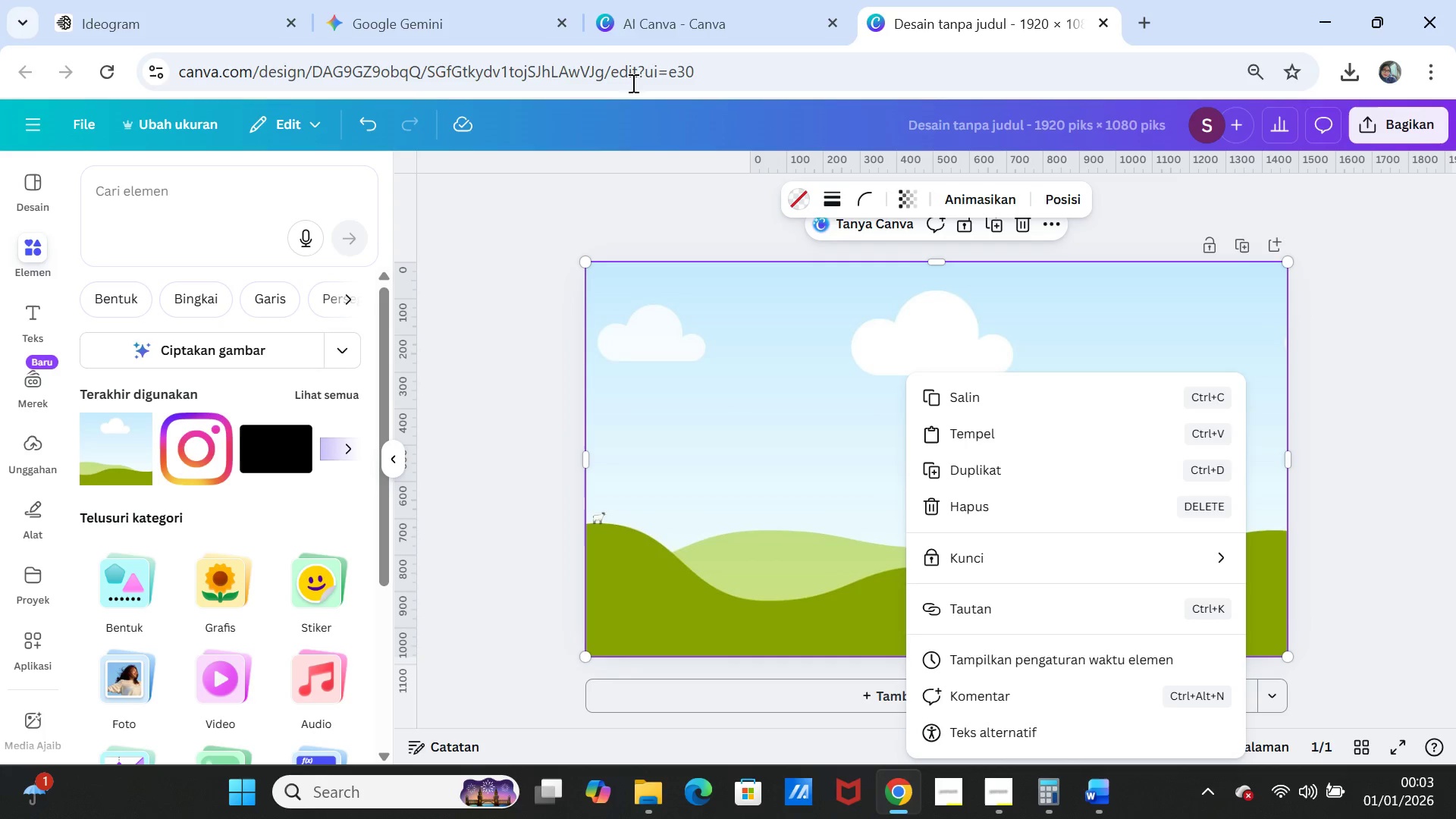 
left_click([695, 8])
 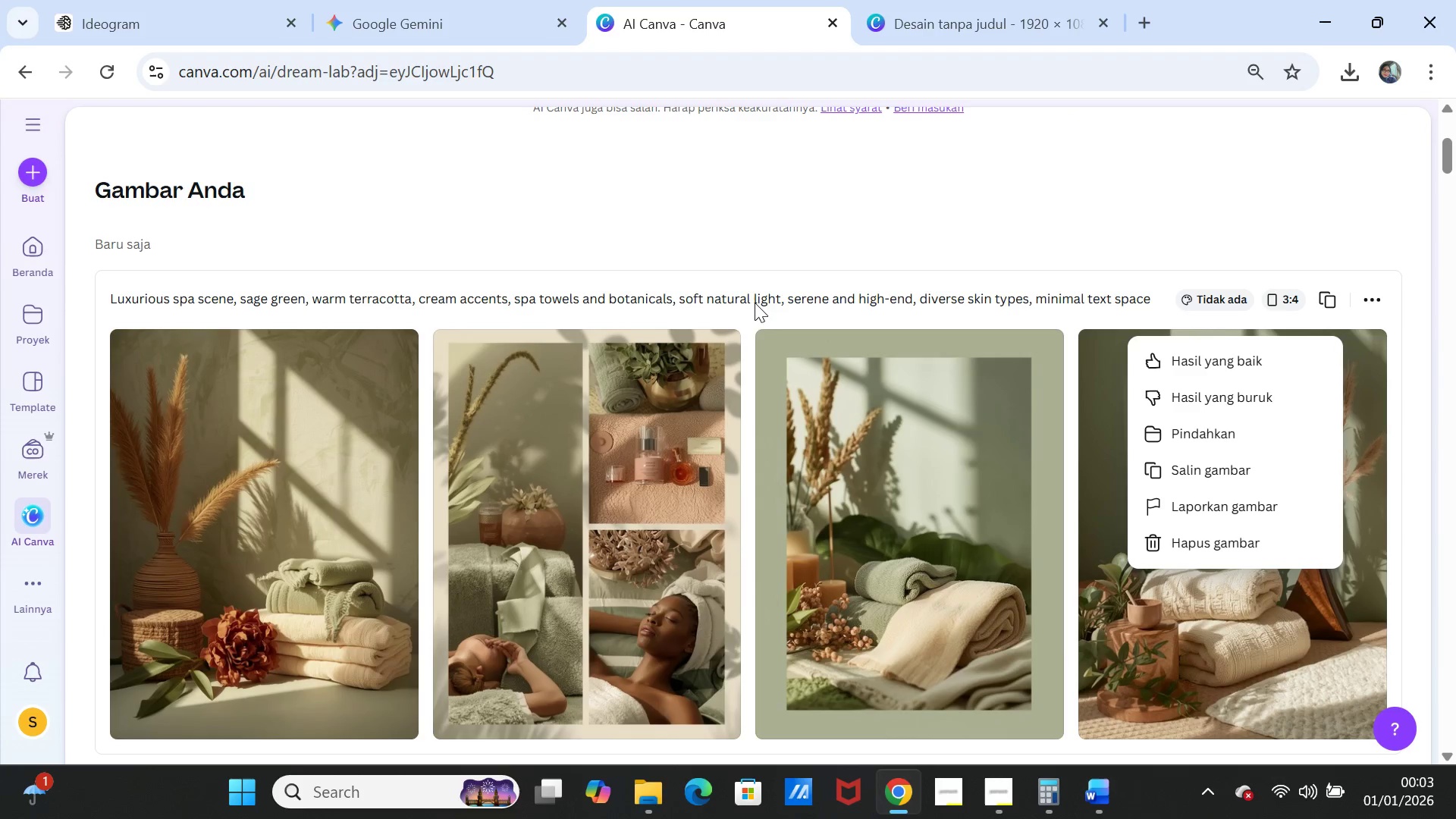 
scroll: coordinate [769, 329], scroll_direction: up, amount: 2.0
 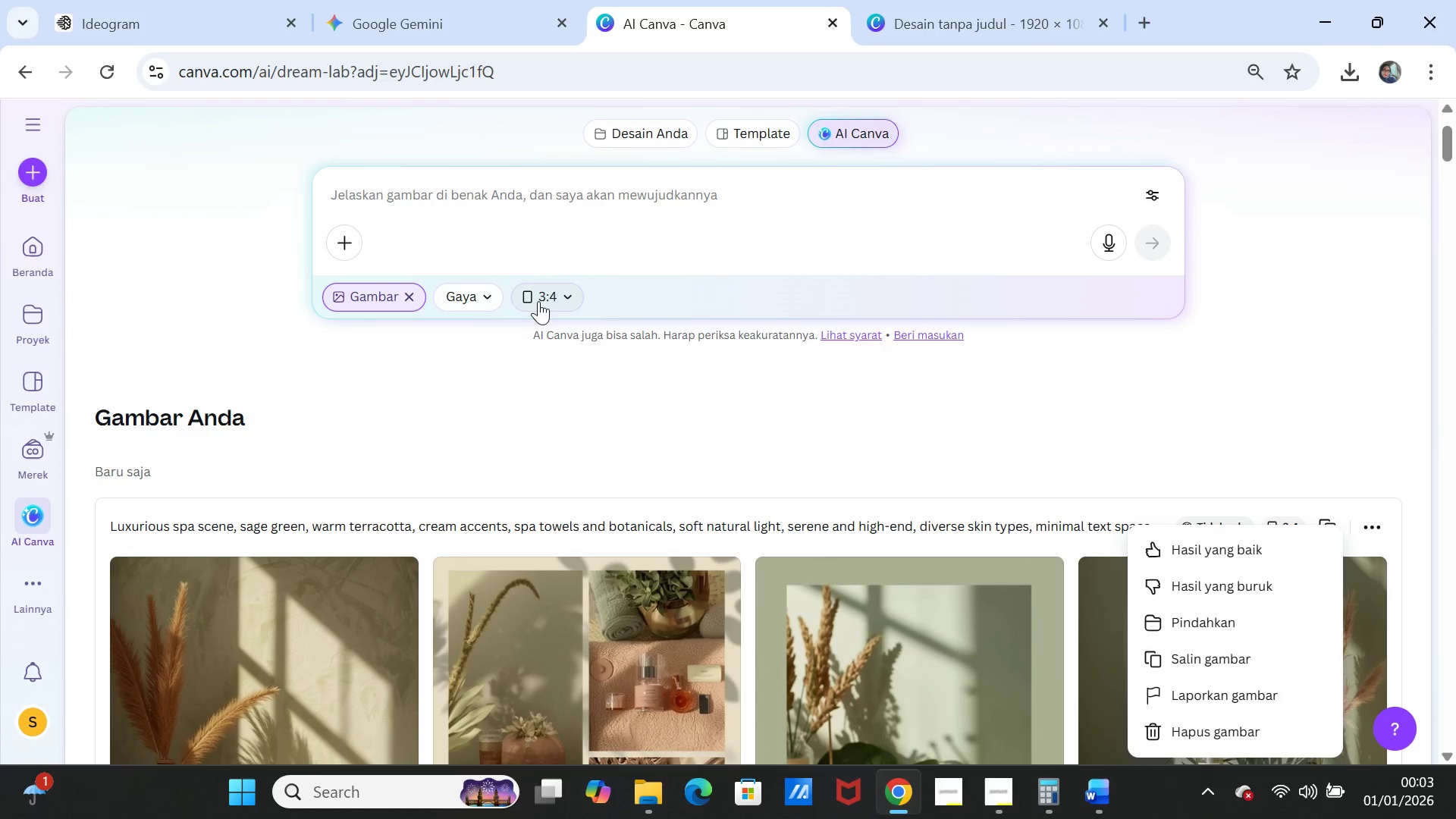 
left_click([543, 299])
 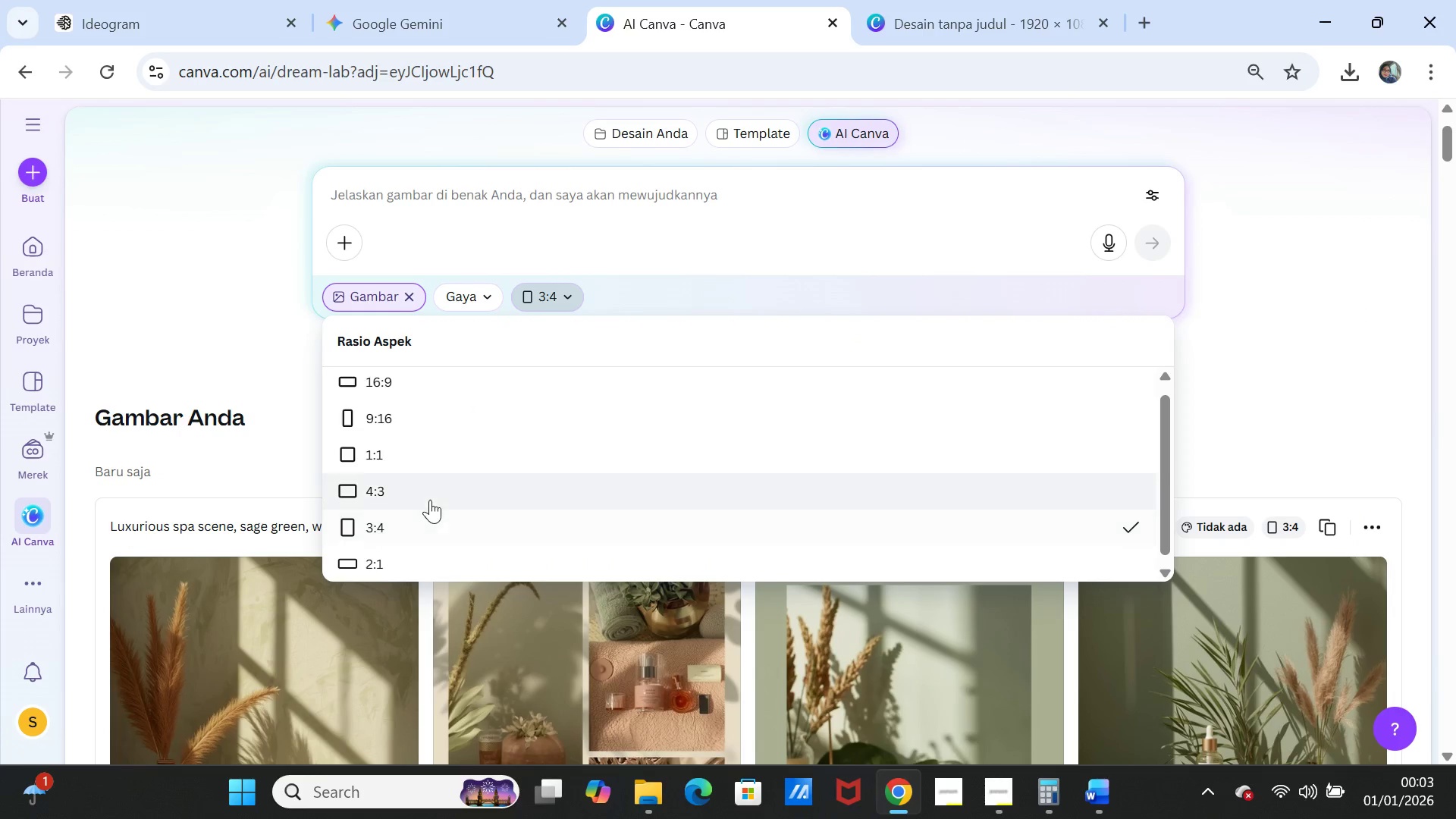 
left_click([428, 493])
 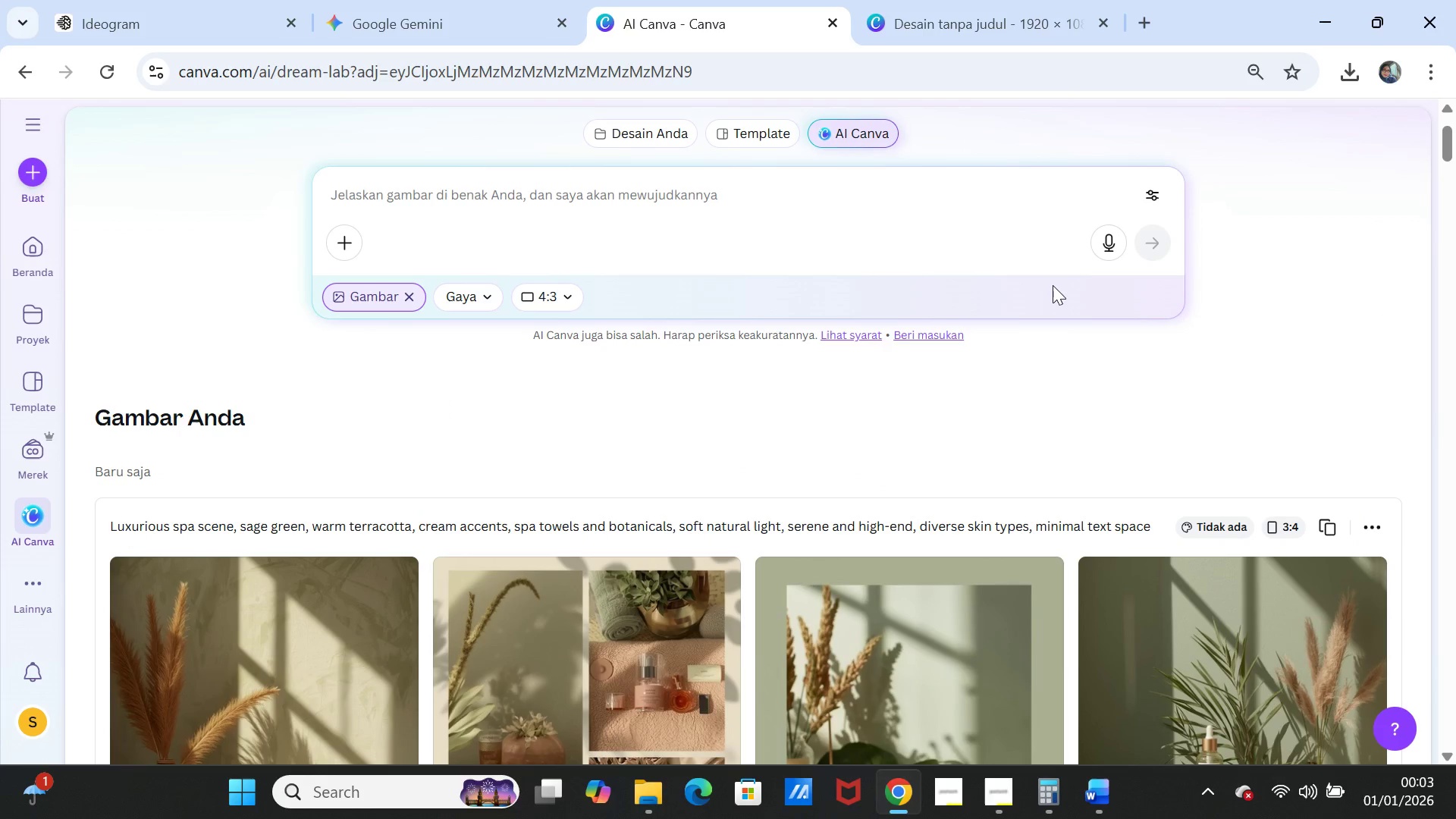 
left_click([910, 194])
 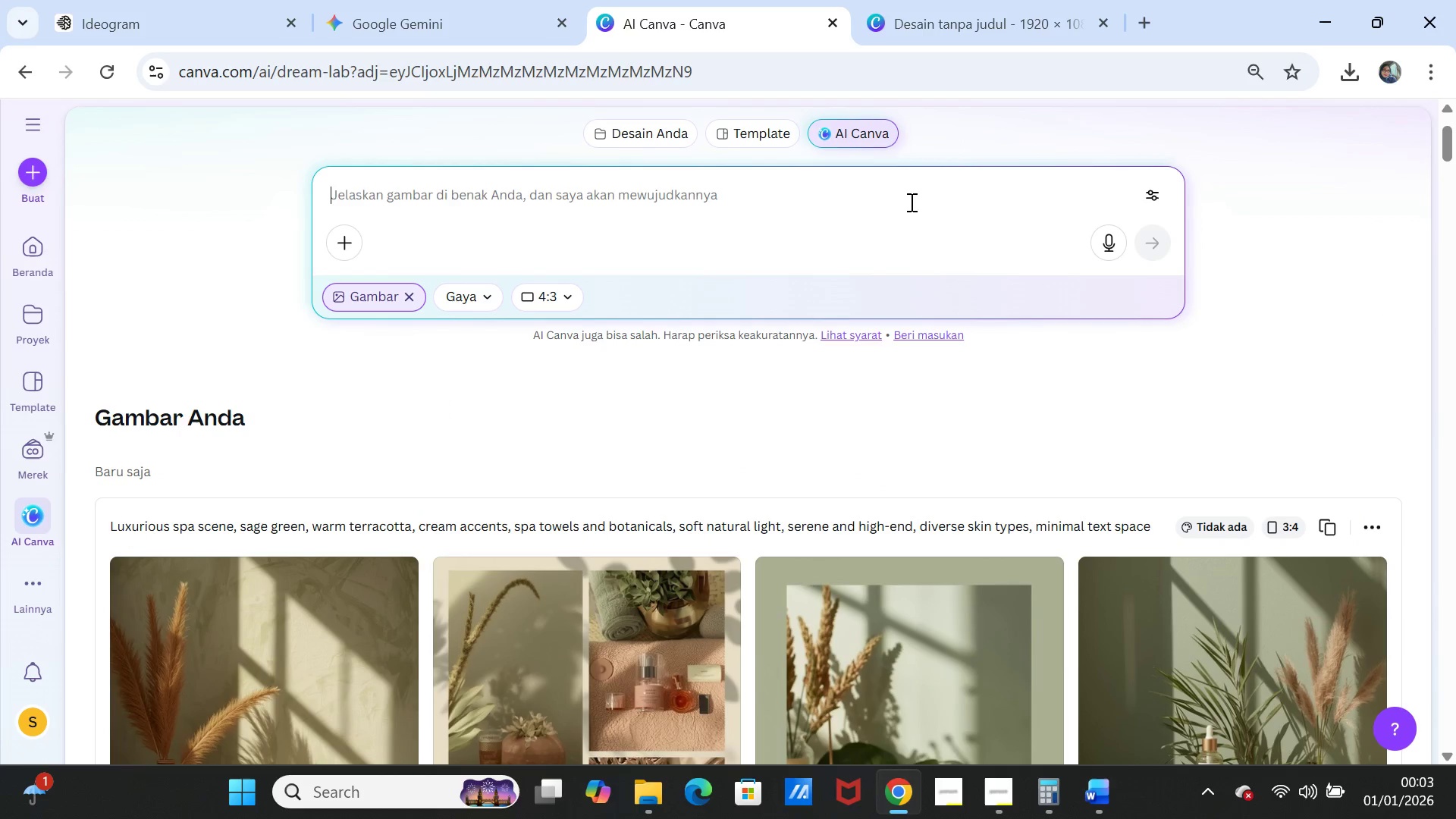 
key(Control+V)
 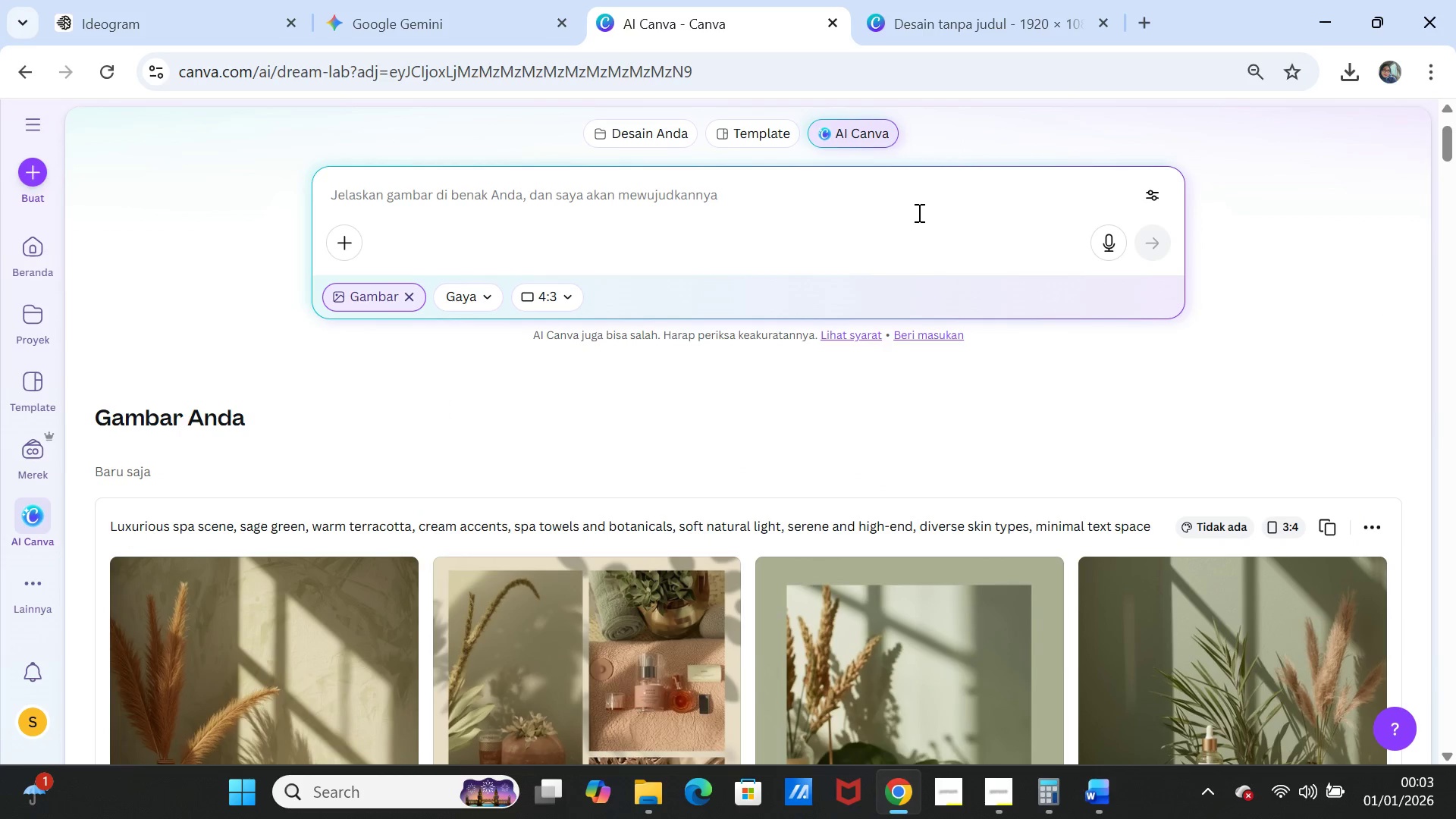 
left_click([918, 210])
 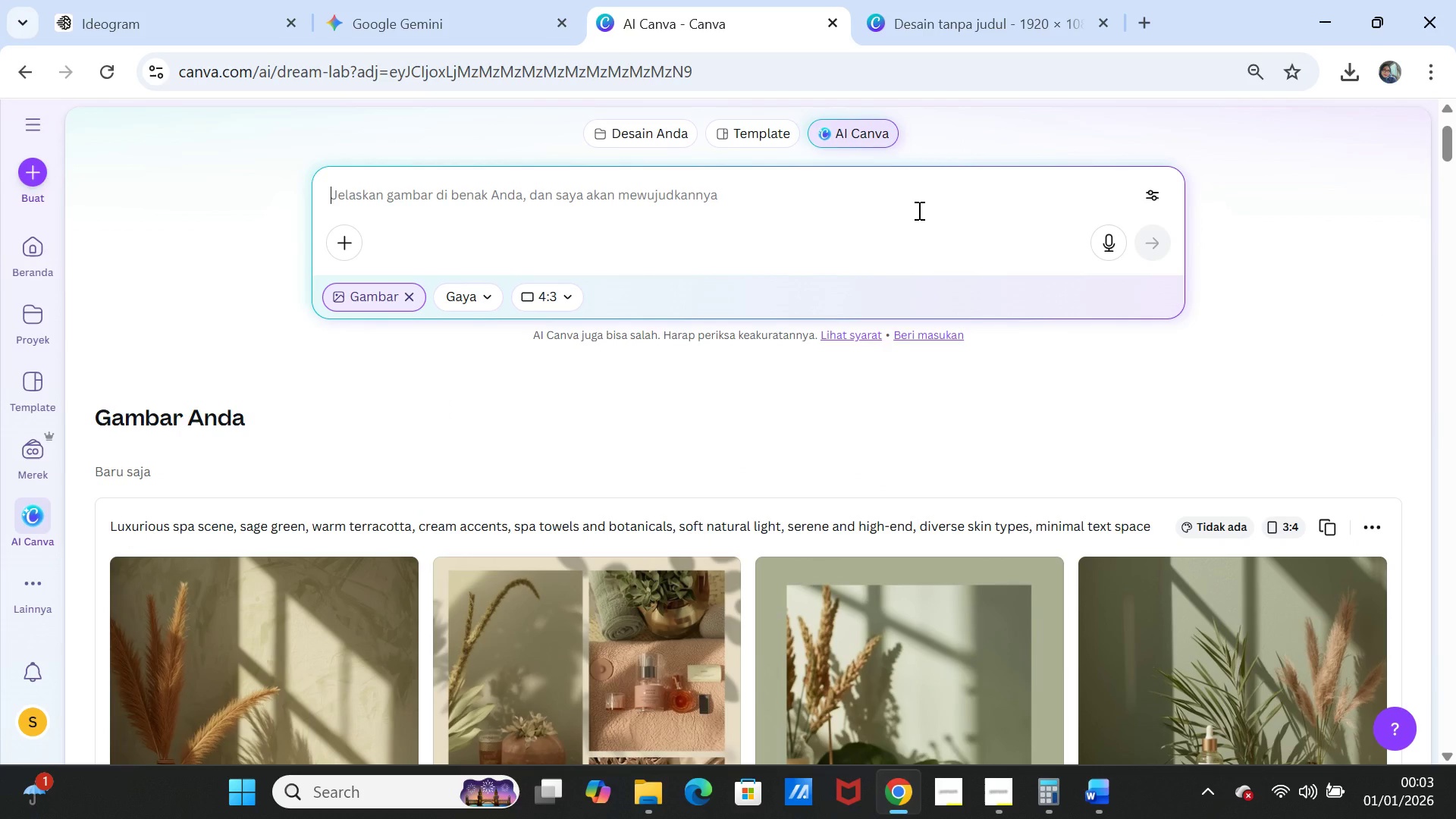 
key(Control+V)
 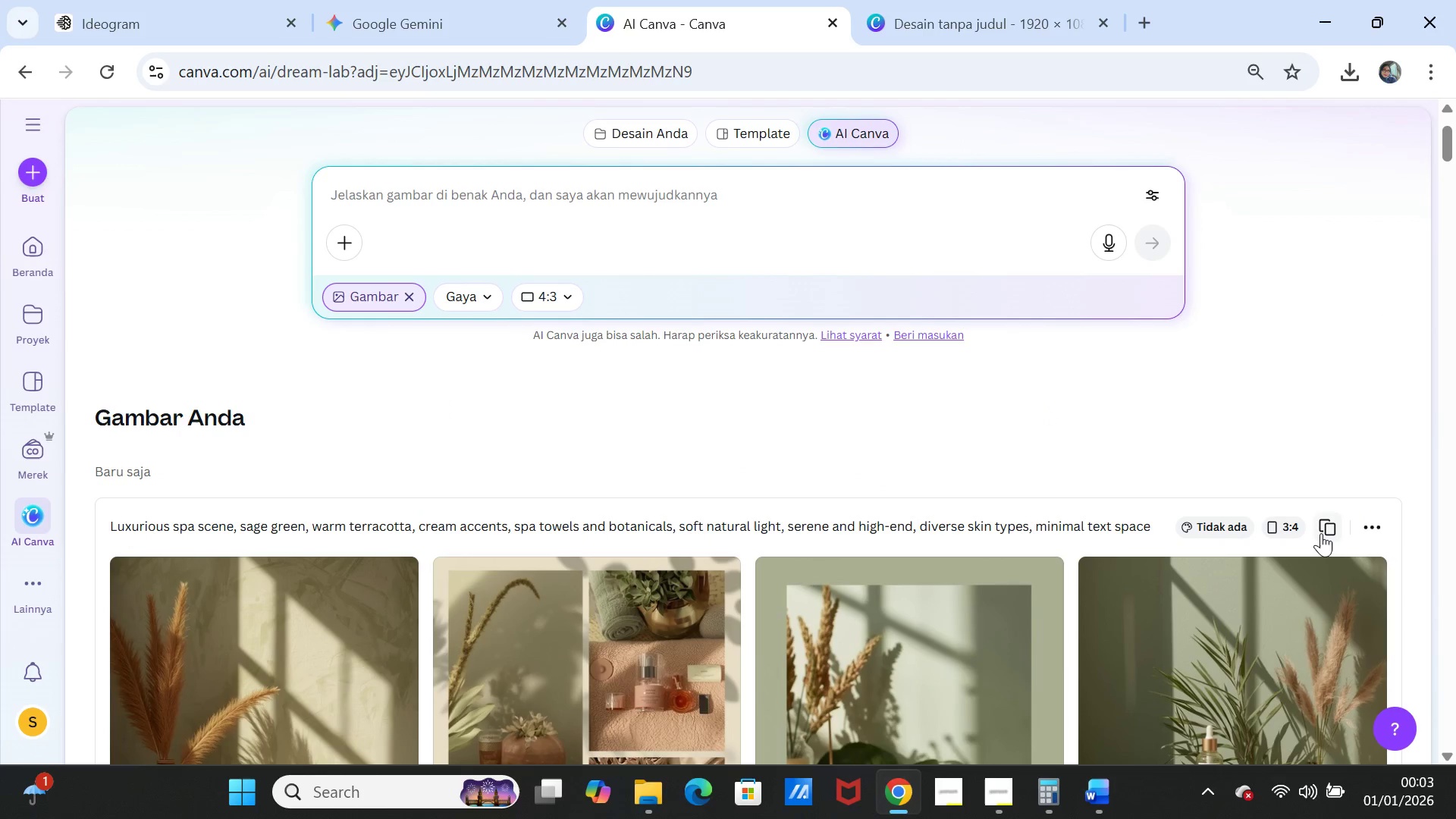 
left_click([1325, 526])
 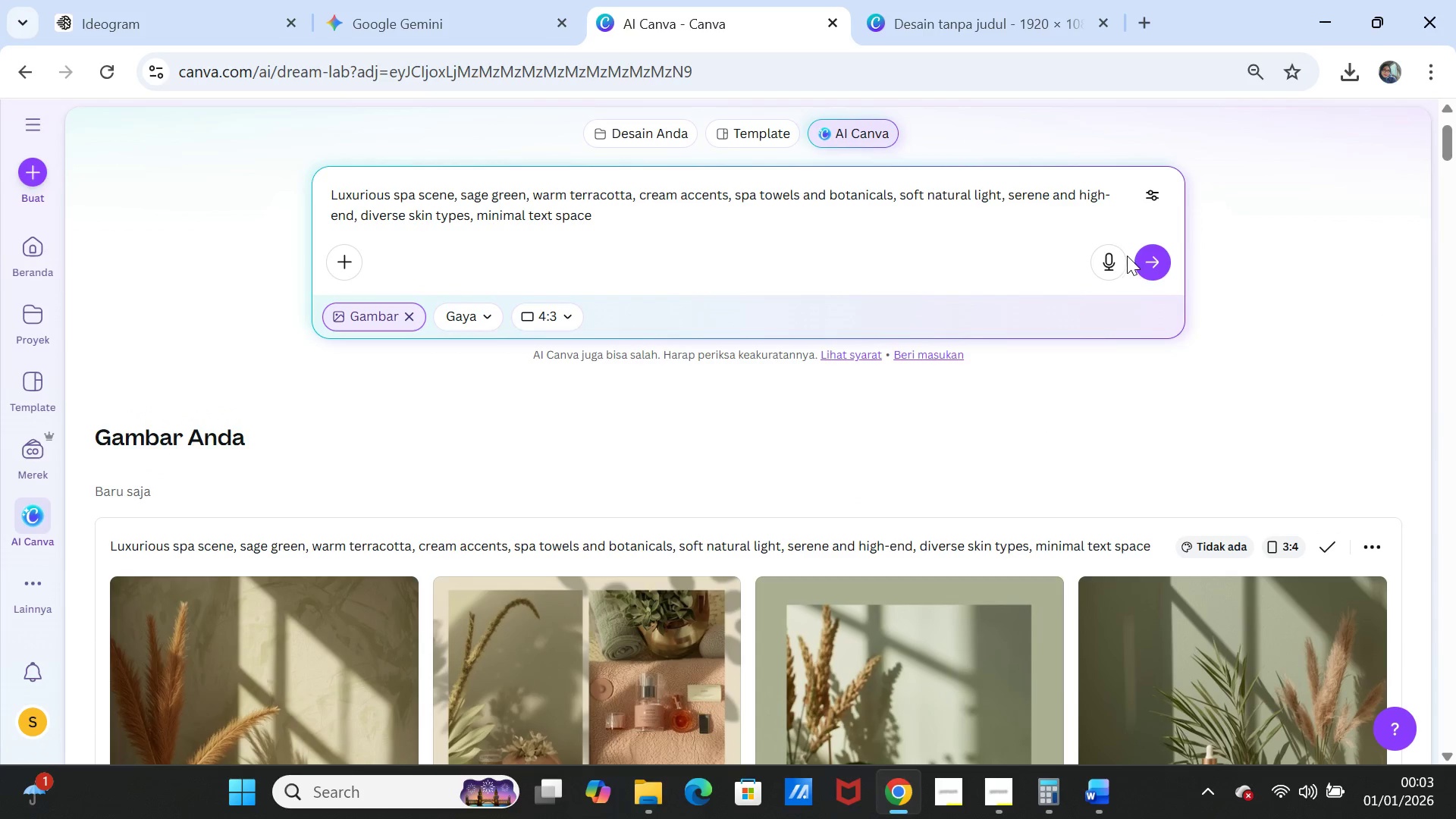 
left_click([1155, 268])
 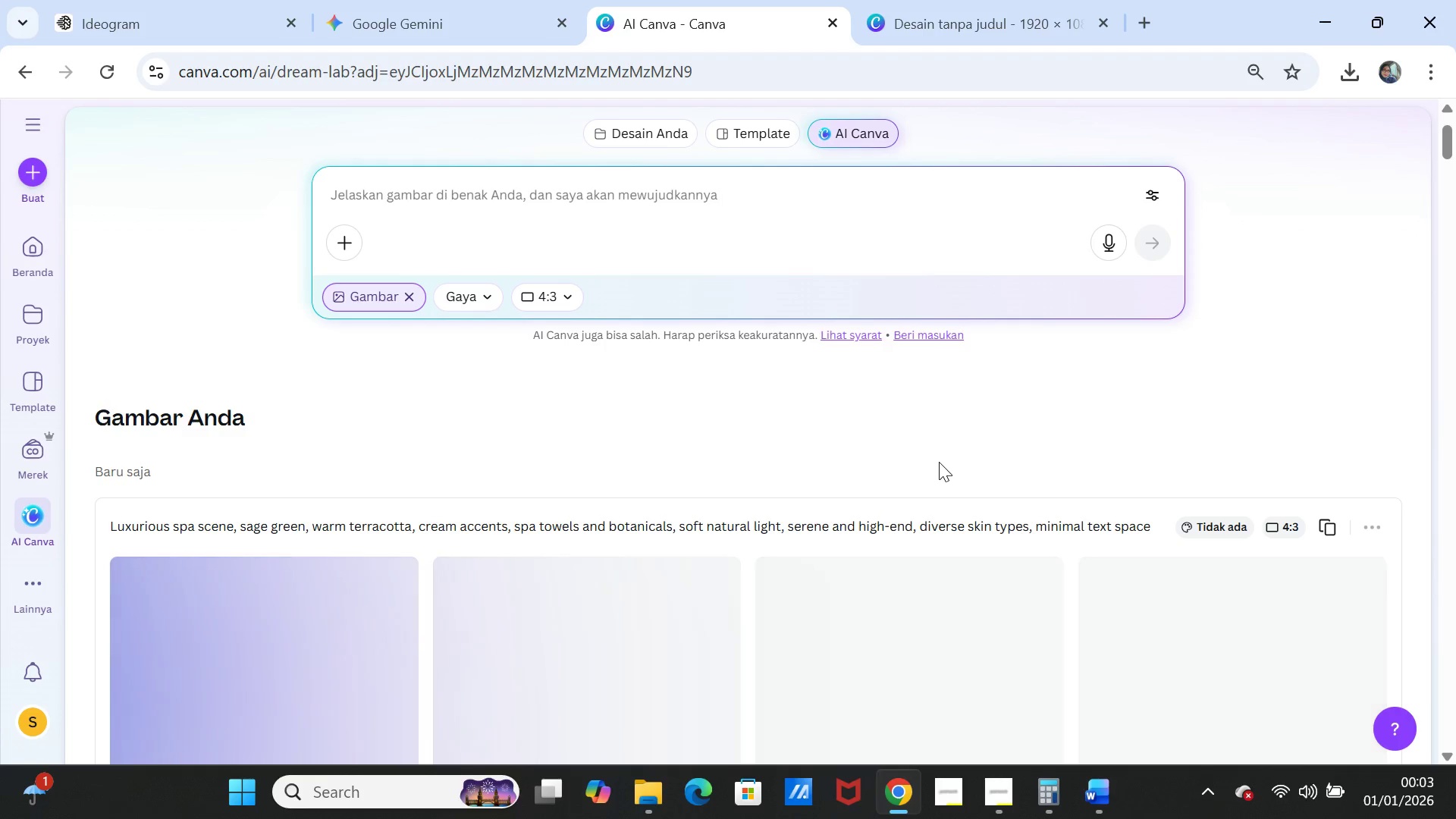 
scroll: coordinate [929, 550], scroll_direction: down, amount: 2.0
 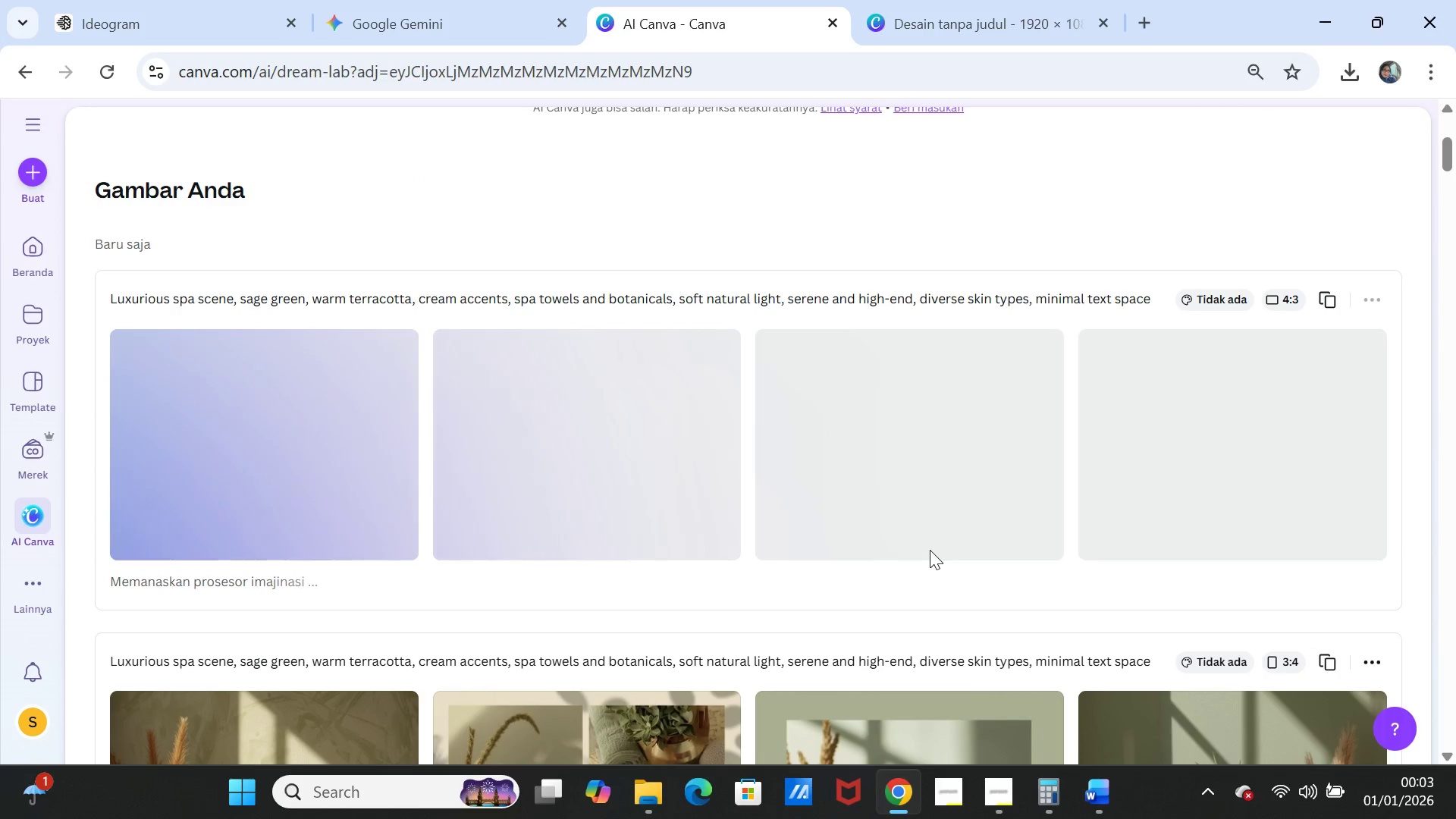 
wait(7.65)
 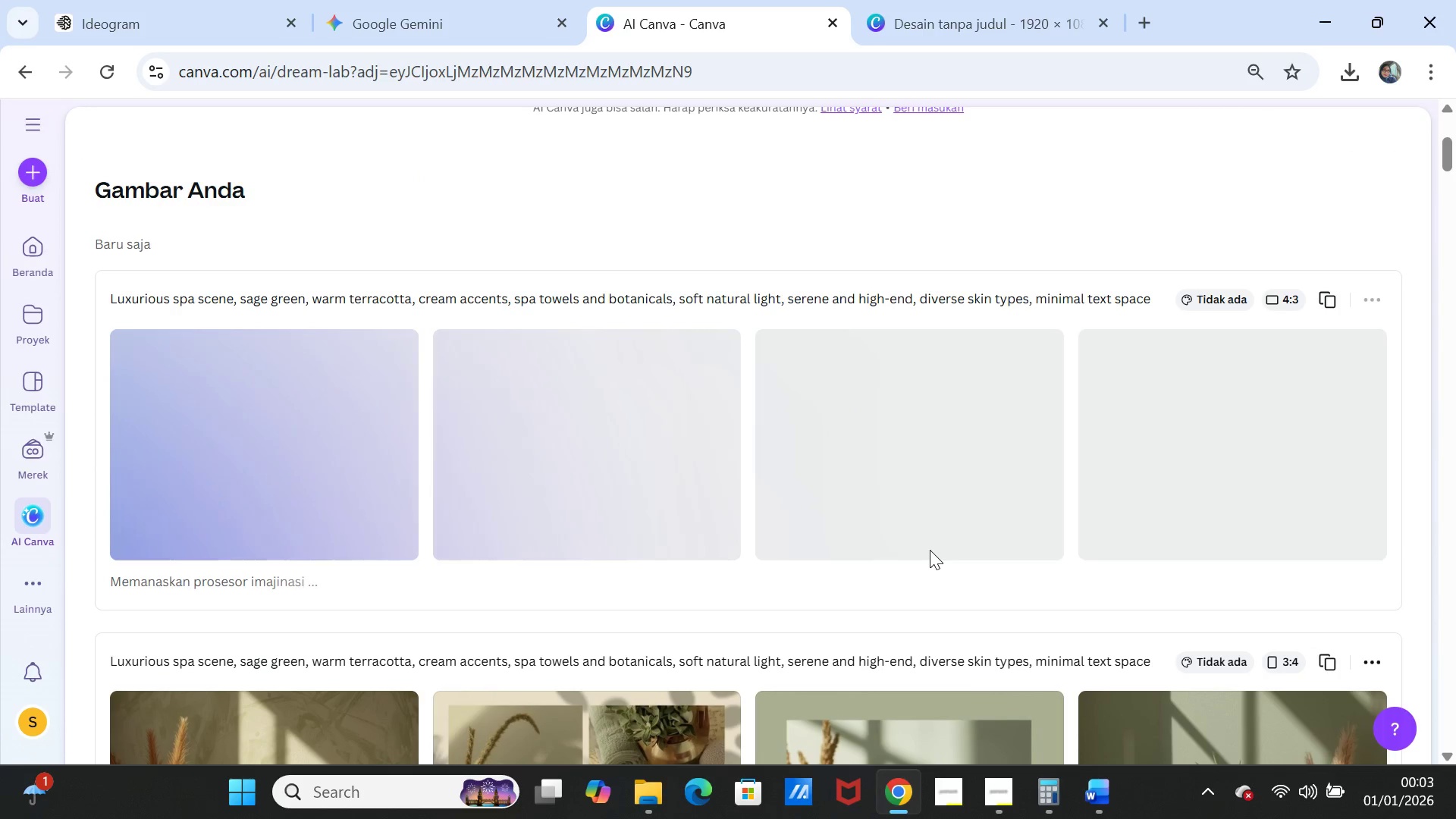 
mouse_move([1083, 524])
 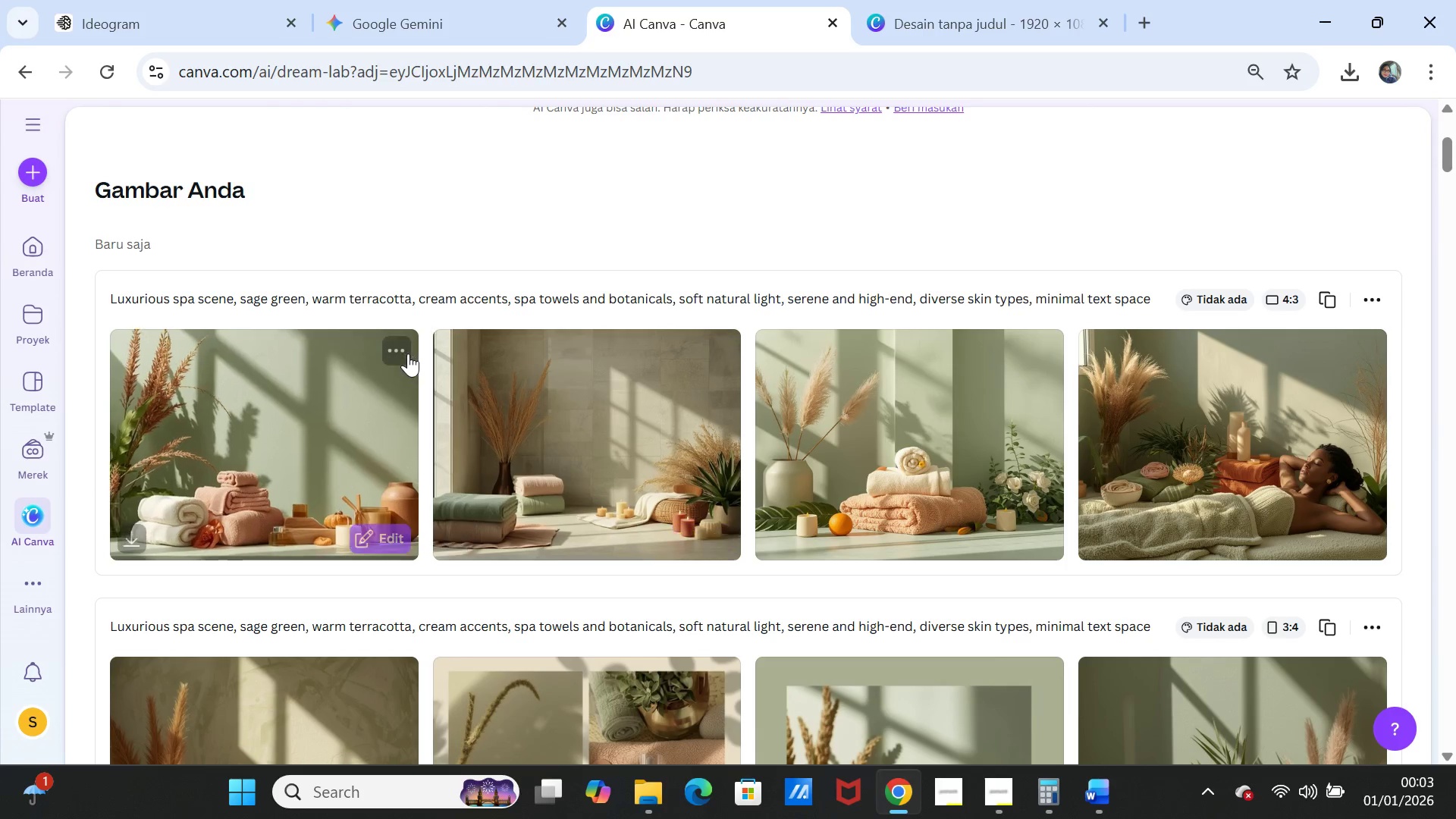 
left_click([405, 352])
 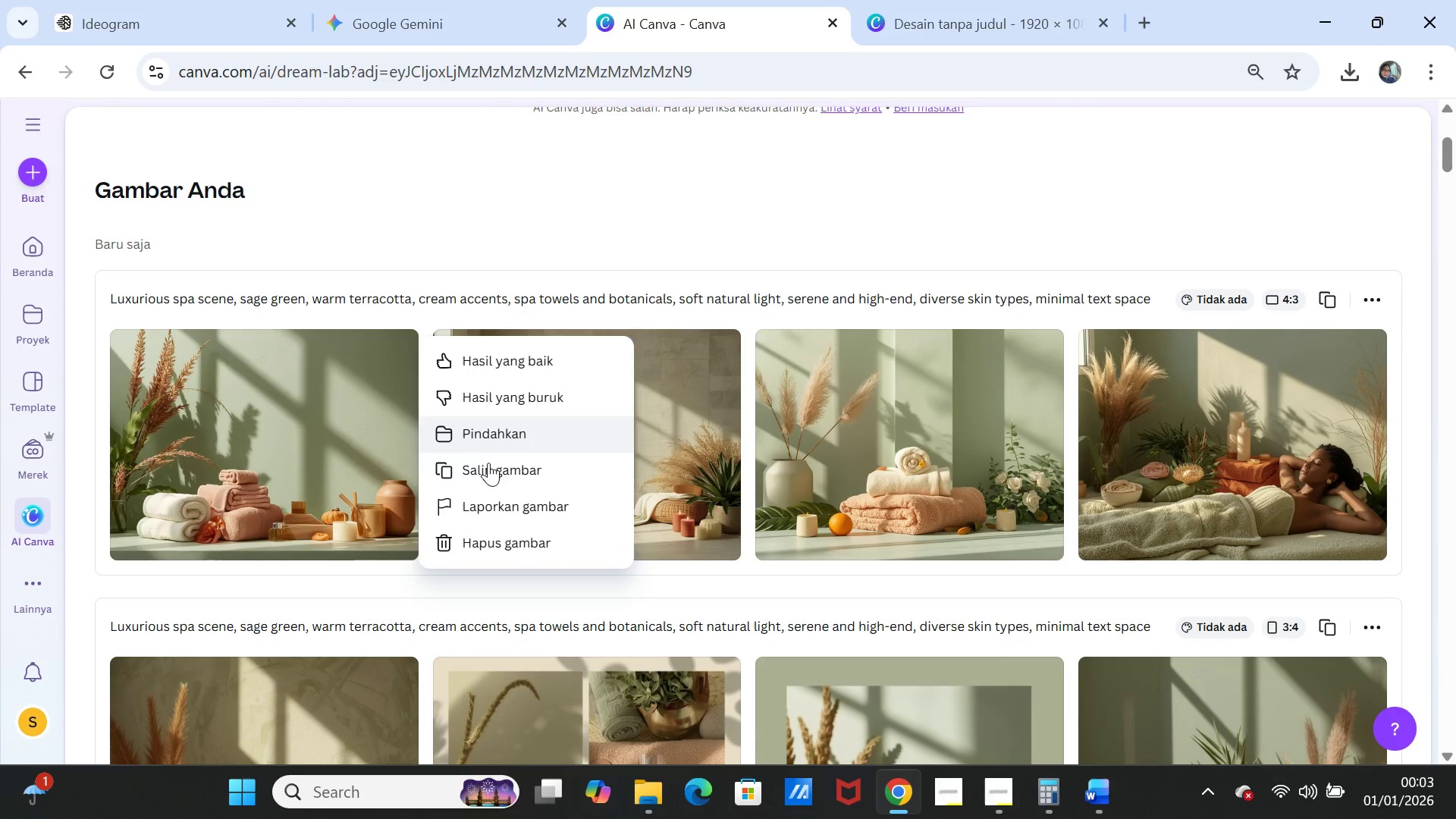 
left_click([489, 465])
 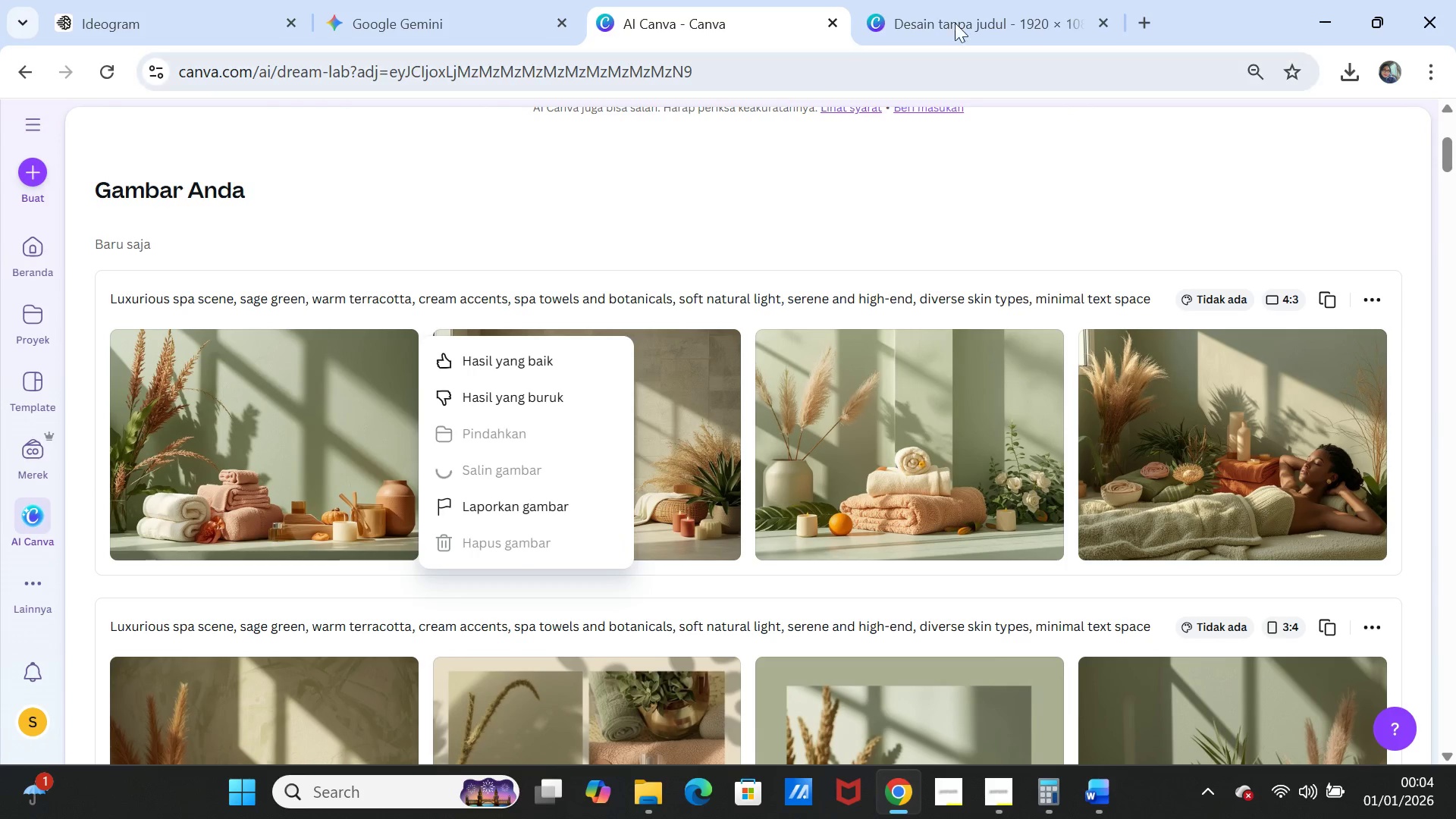 
left_click([957, 14])
 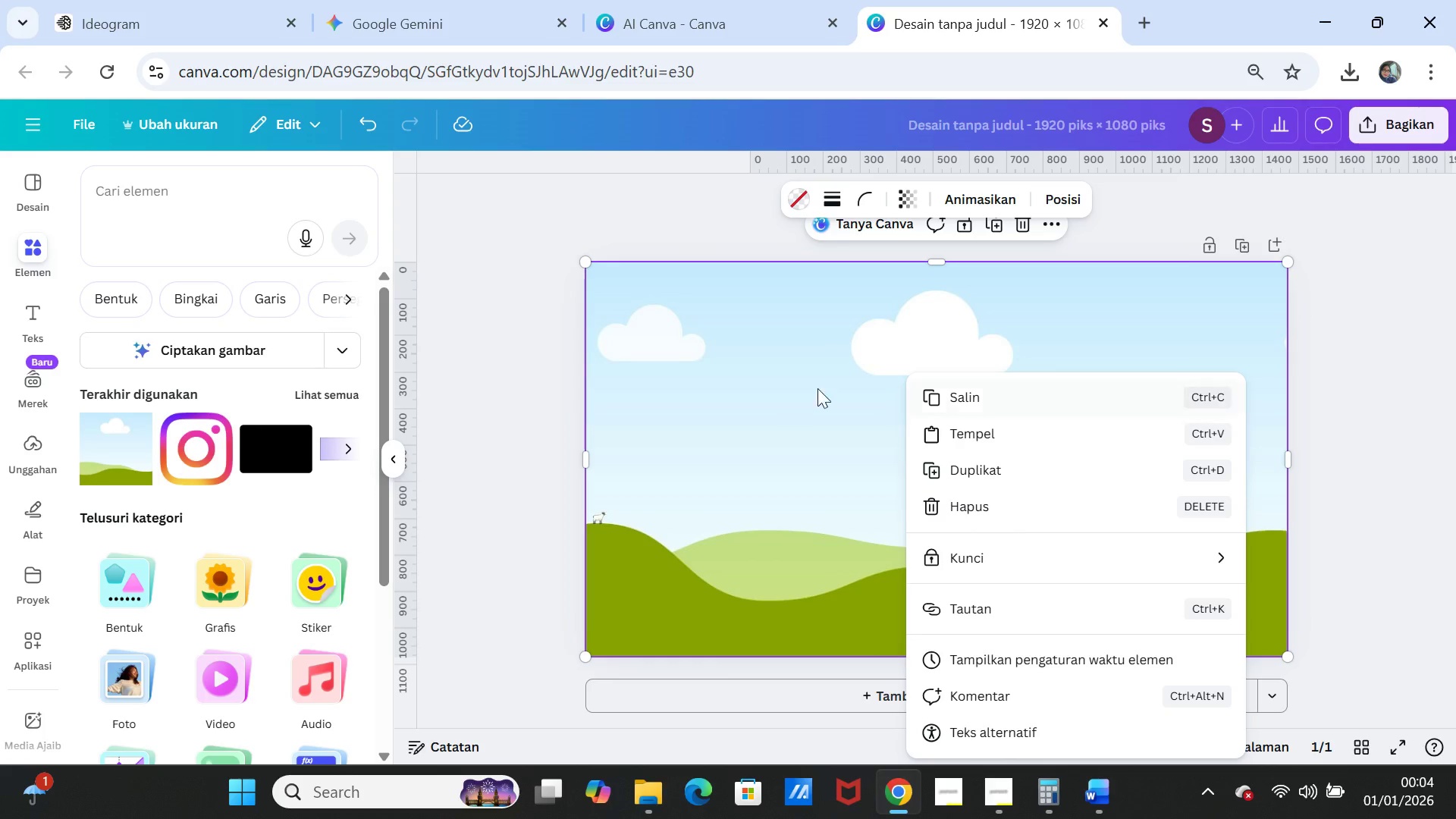 
left_click([804, 383])
 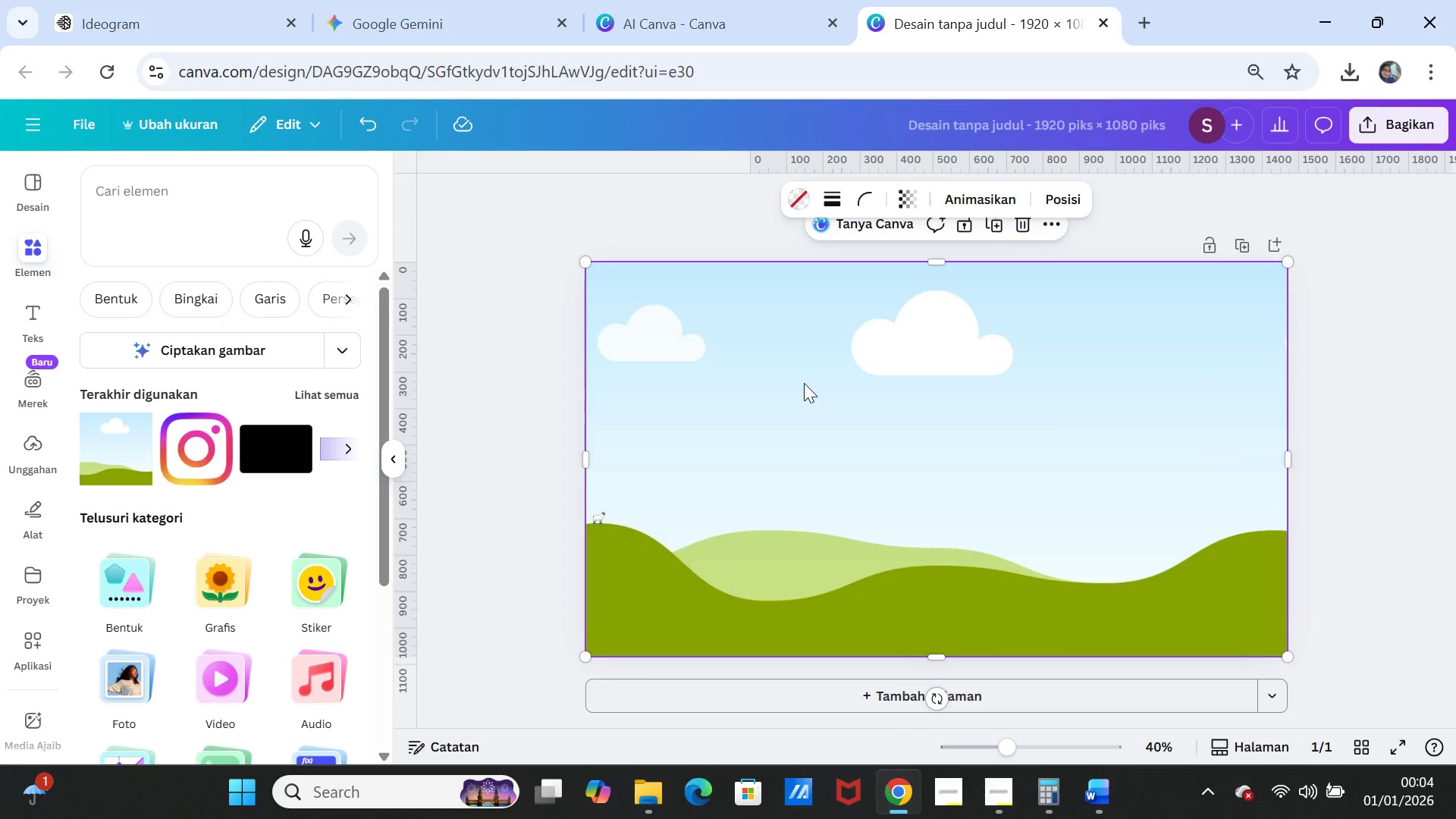 
hold_key(key=ControlLeft, duration=0.67)
 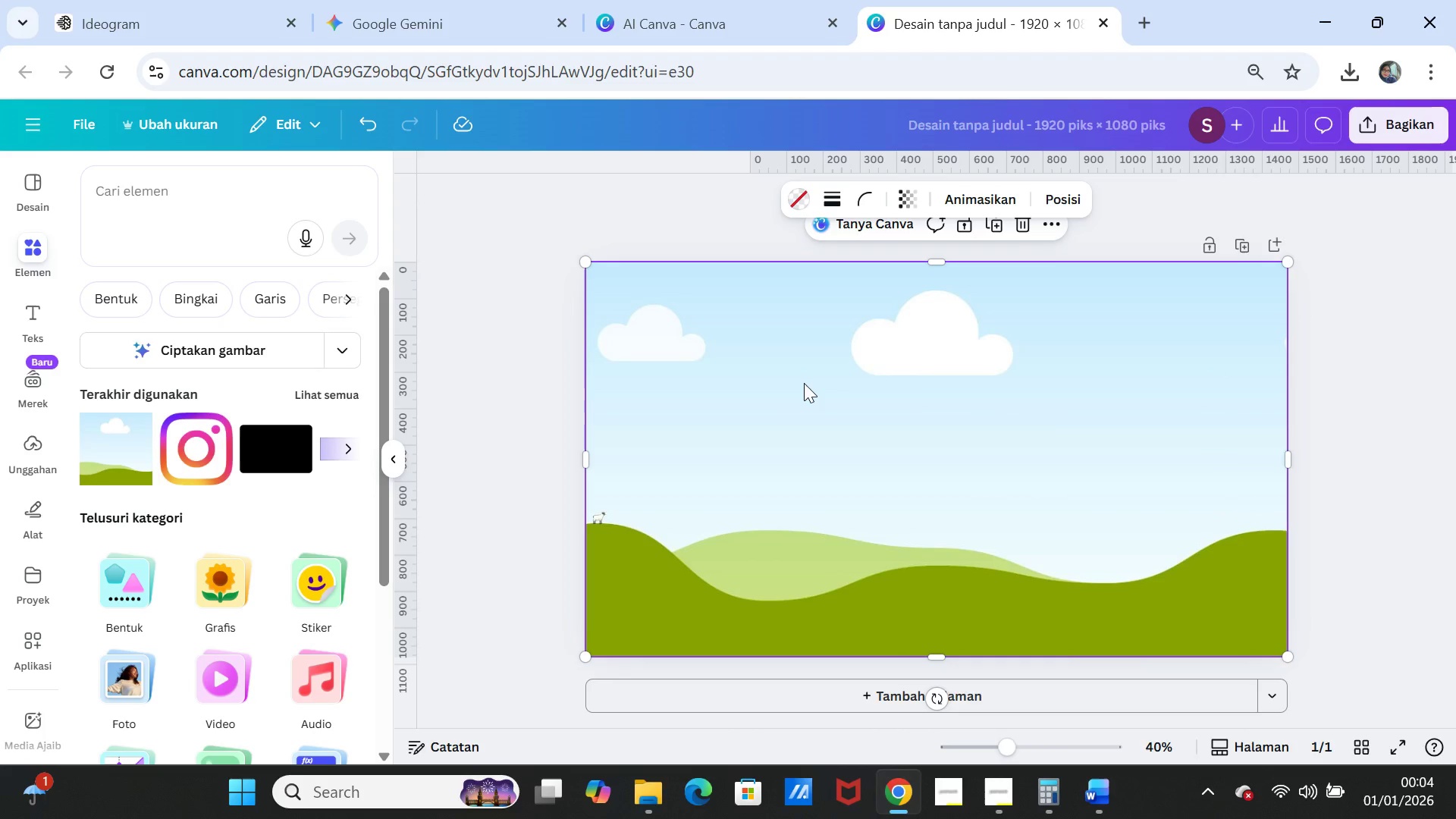 
right_click([804, 383])
 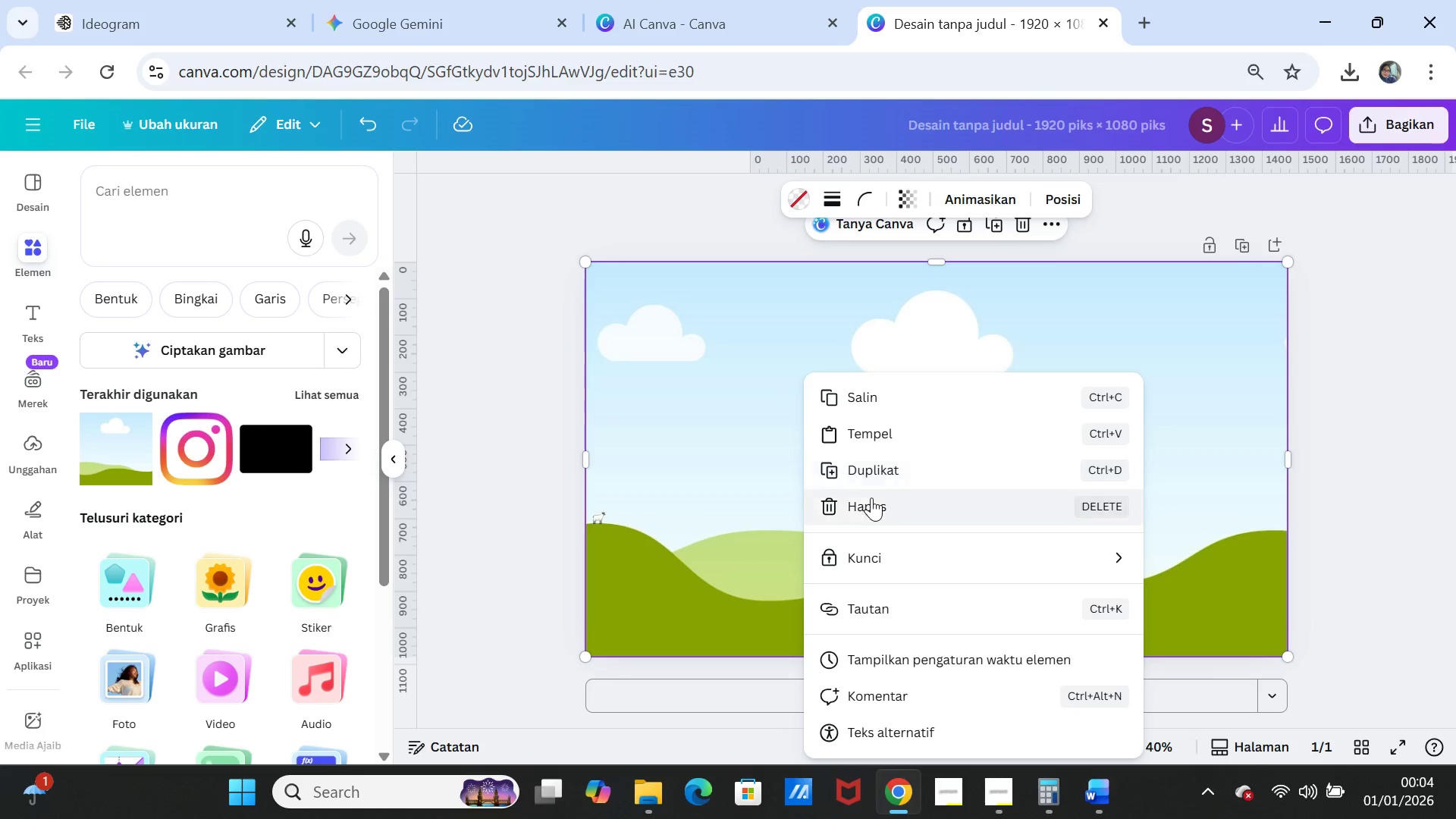 
left_click([865, 438])
 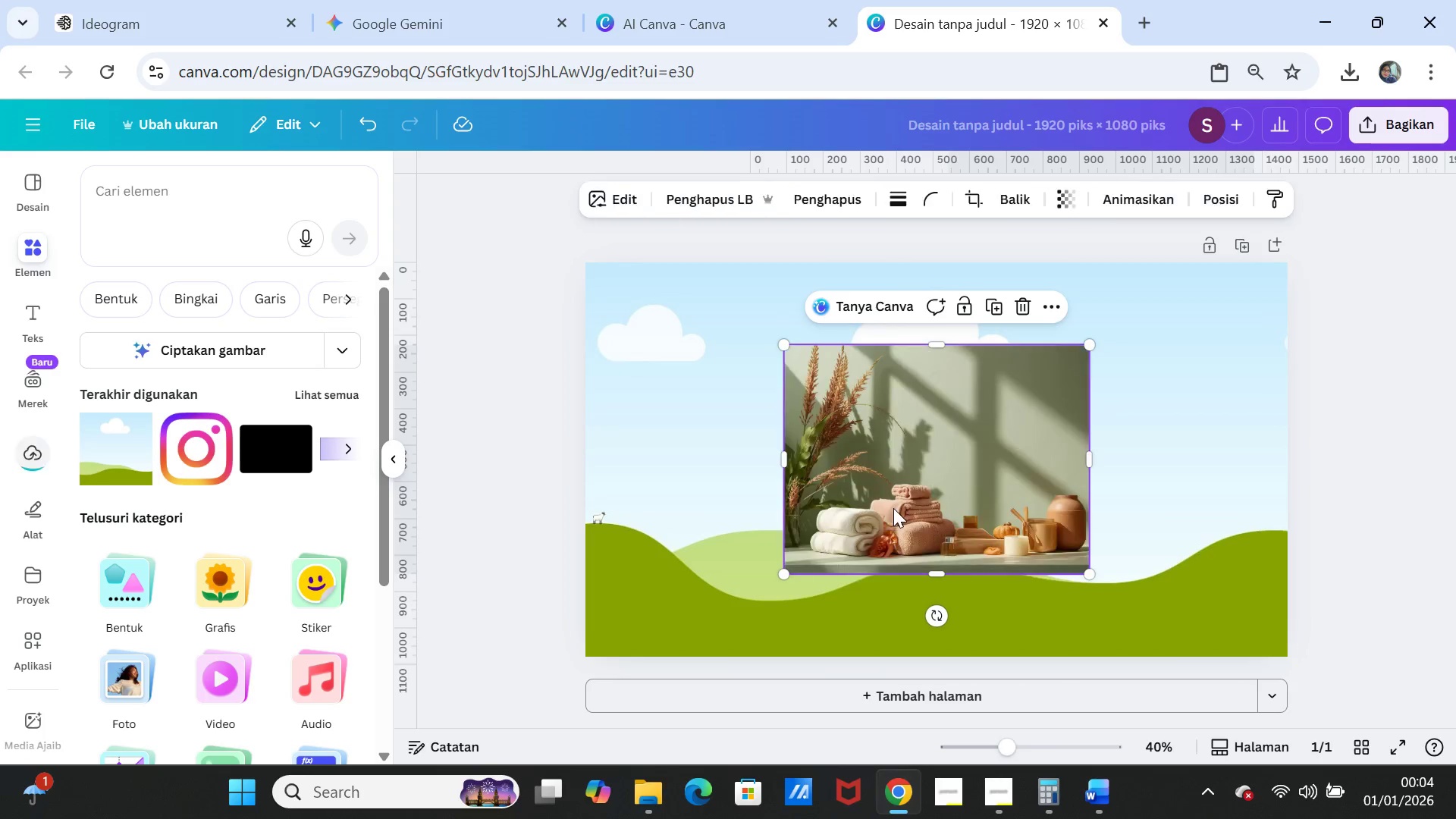 
left_click_drag(start_coordinate=[891, 491], to_coordinate=[890, 463])
 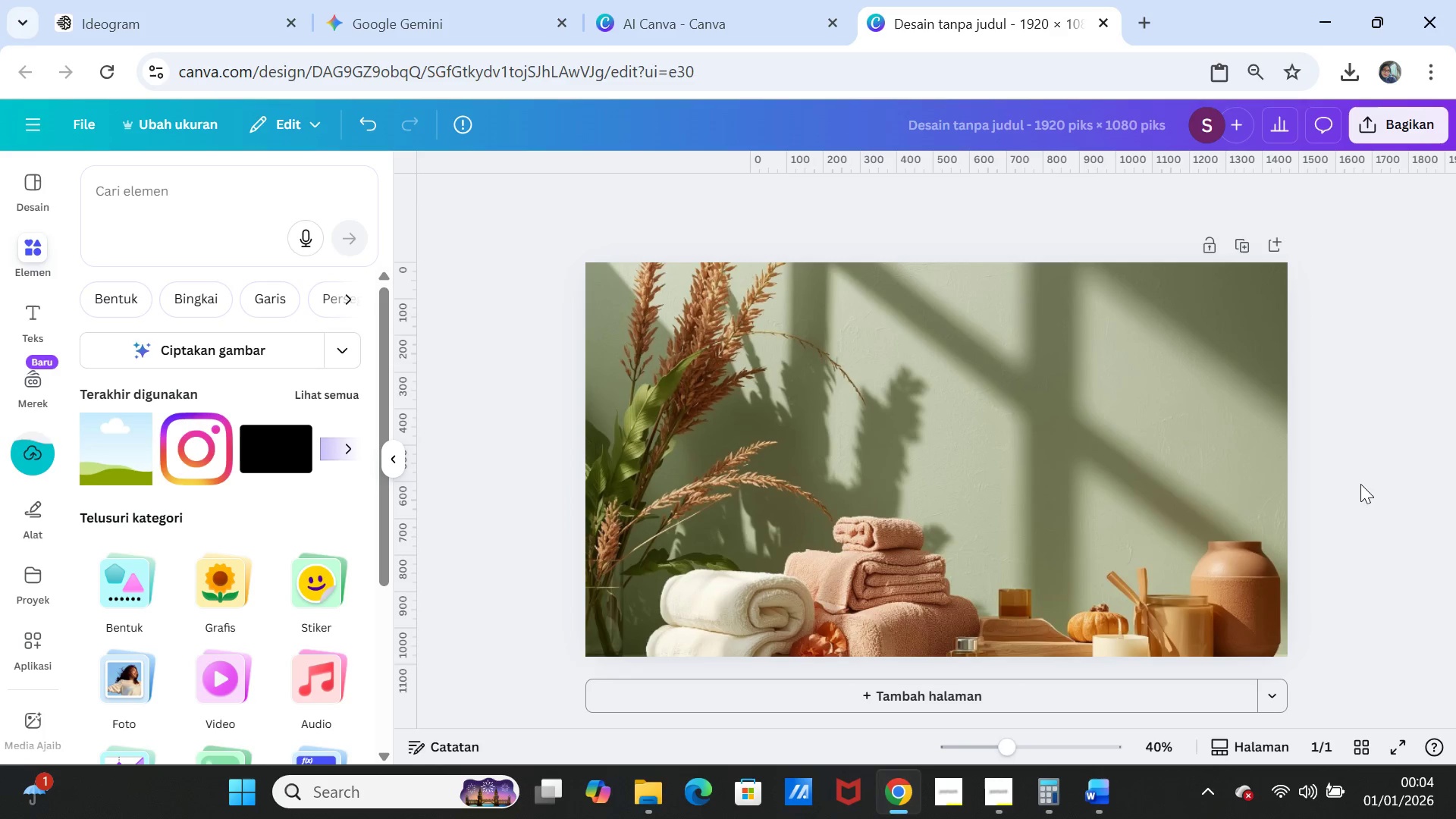 
left_click([1362, 484])
 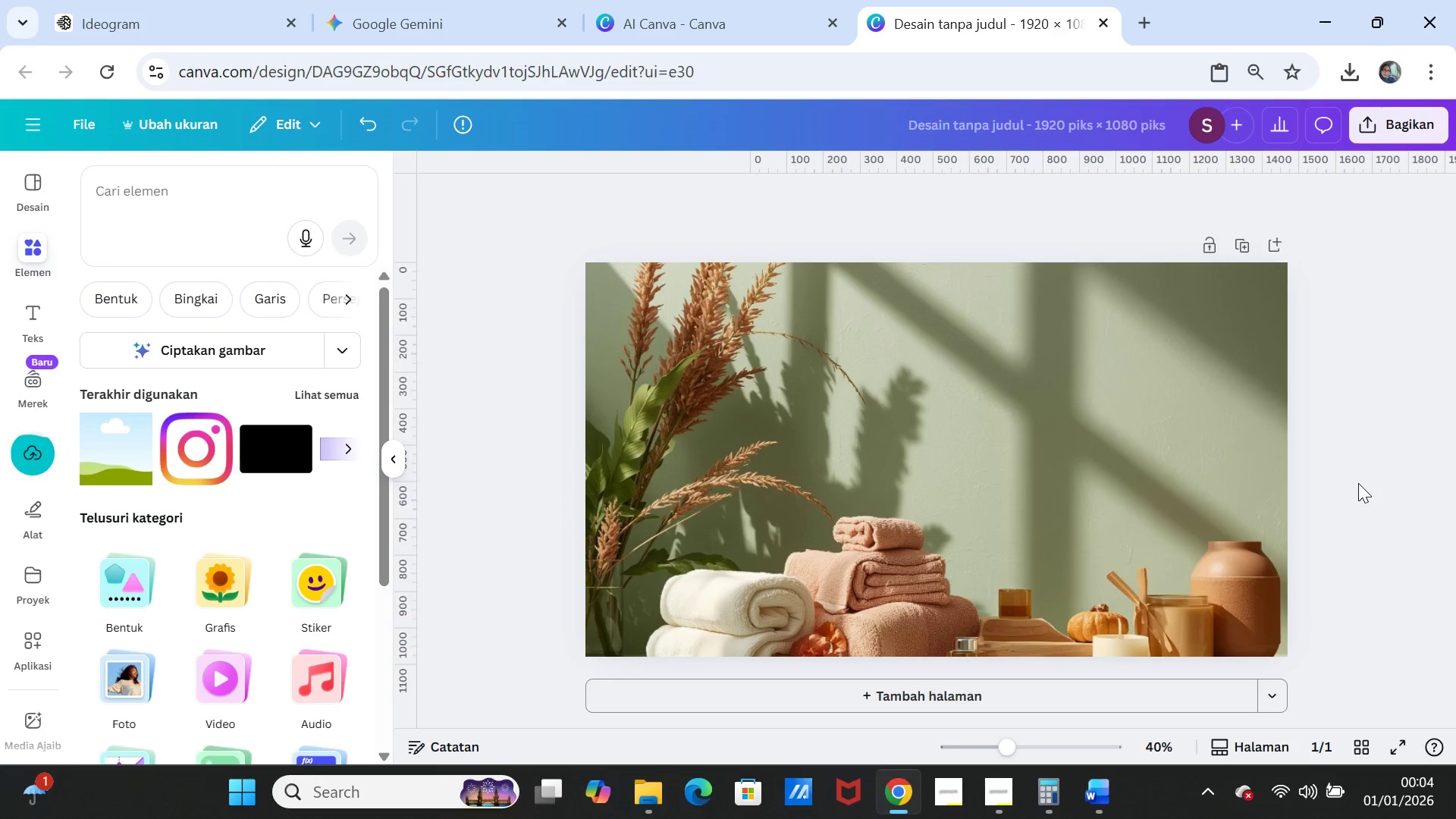 
scroll: coordinate [1358, 483], scroll_direction: down, amount: 1.0
 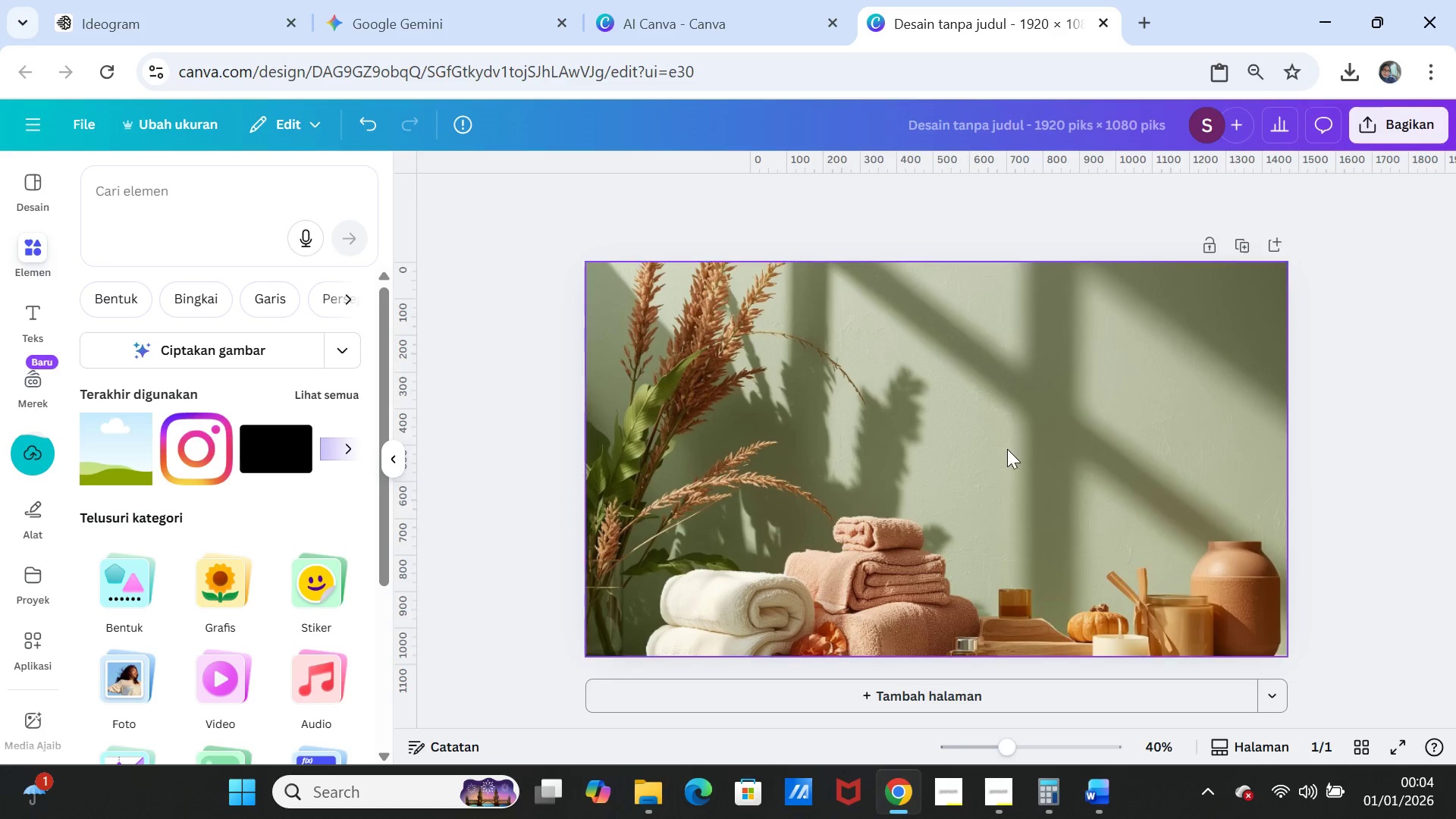 
double_click([1007, 449])
 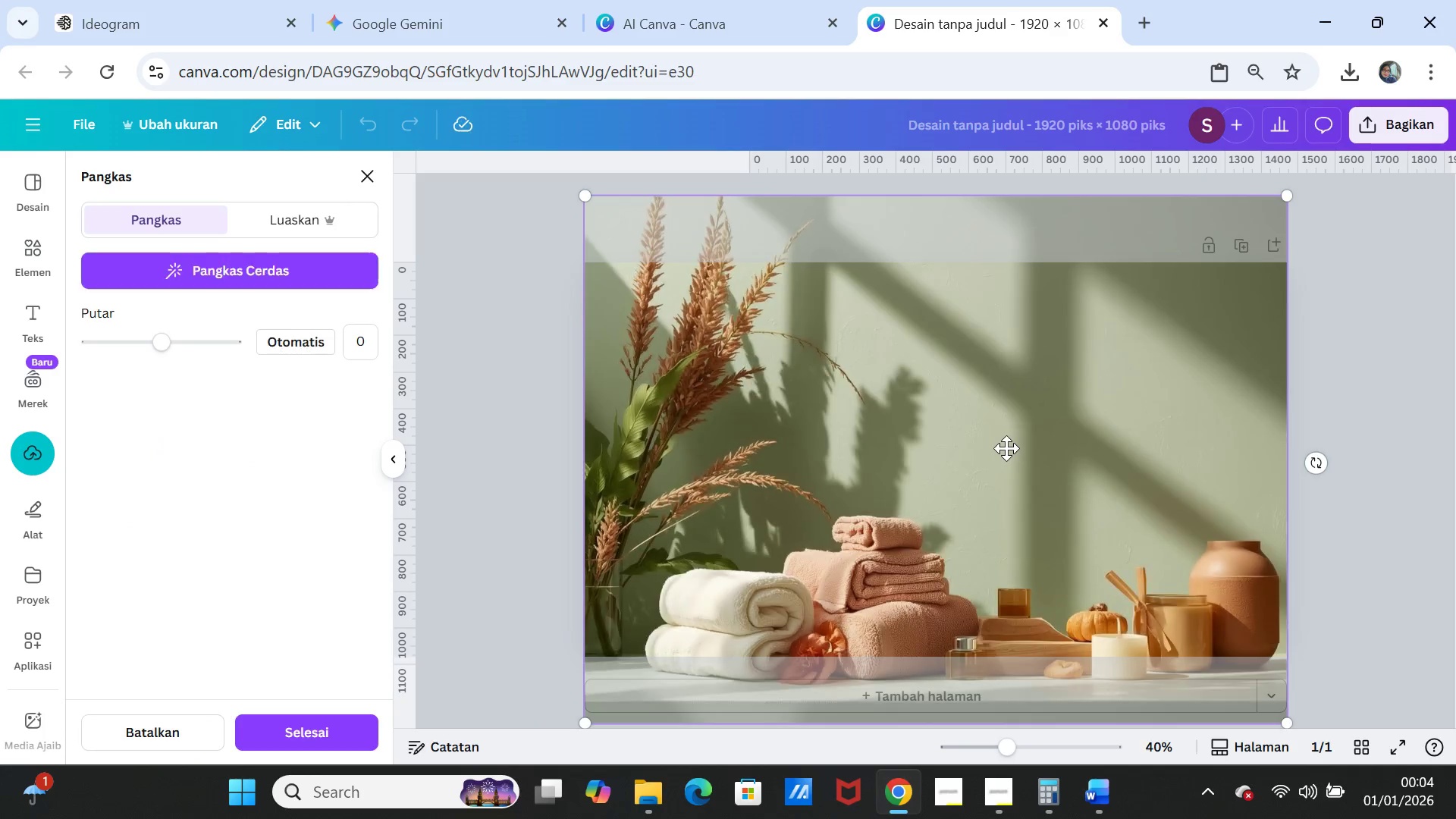 
left_click_drag(start_coordinate=[1006, 448], to_coordinate=[1008, 351])
 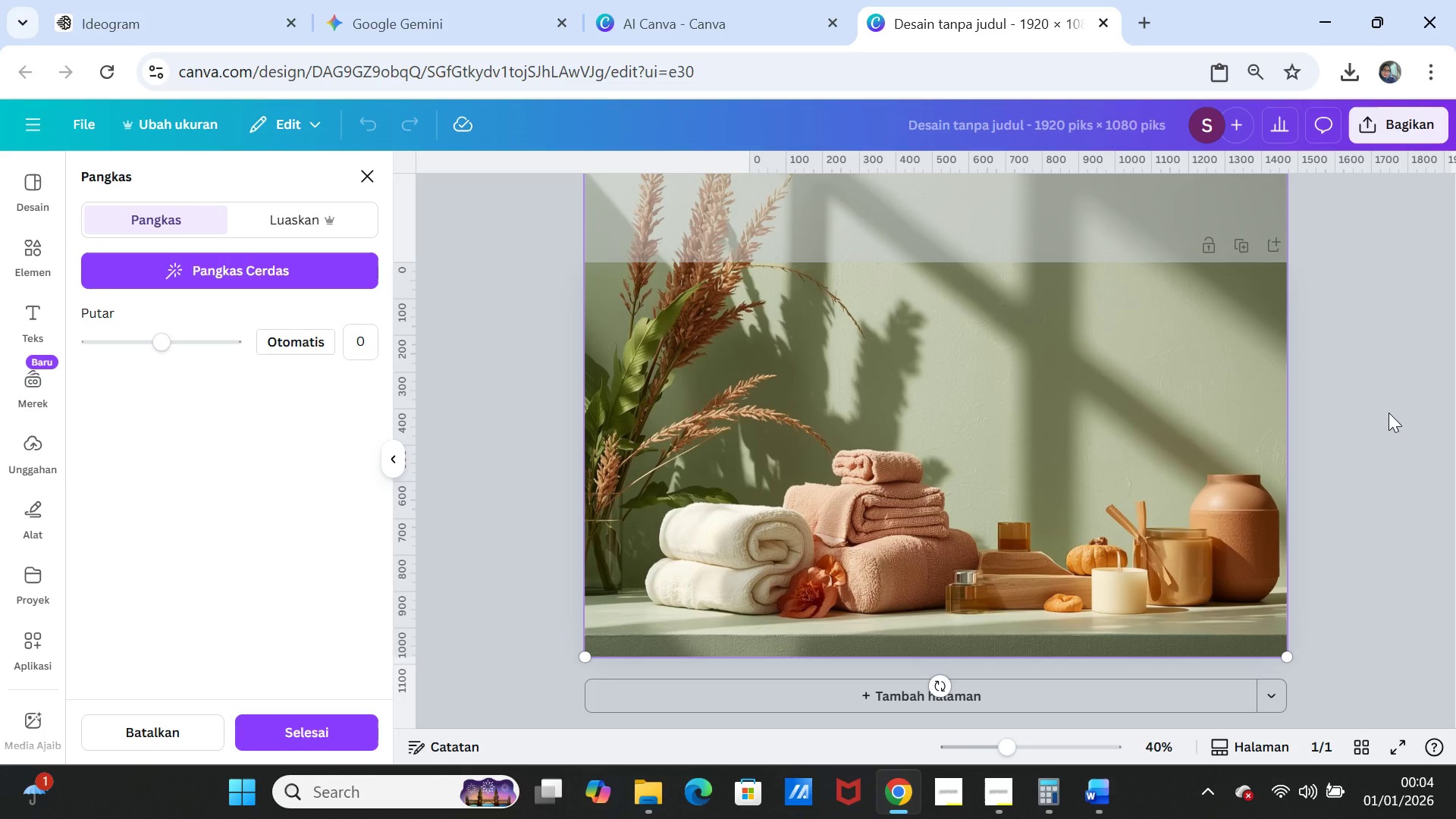 
left_click([1389, 413])
 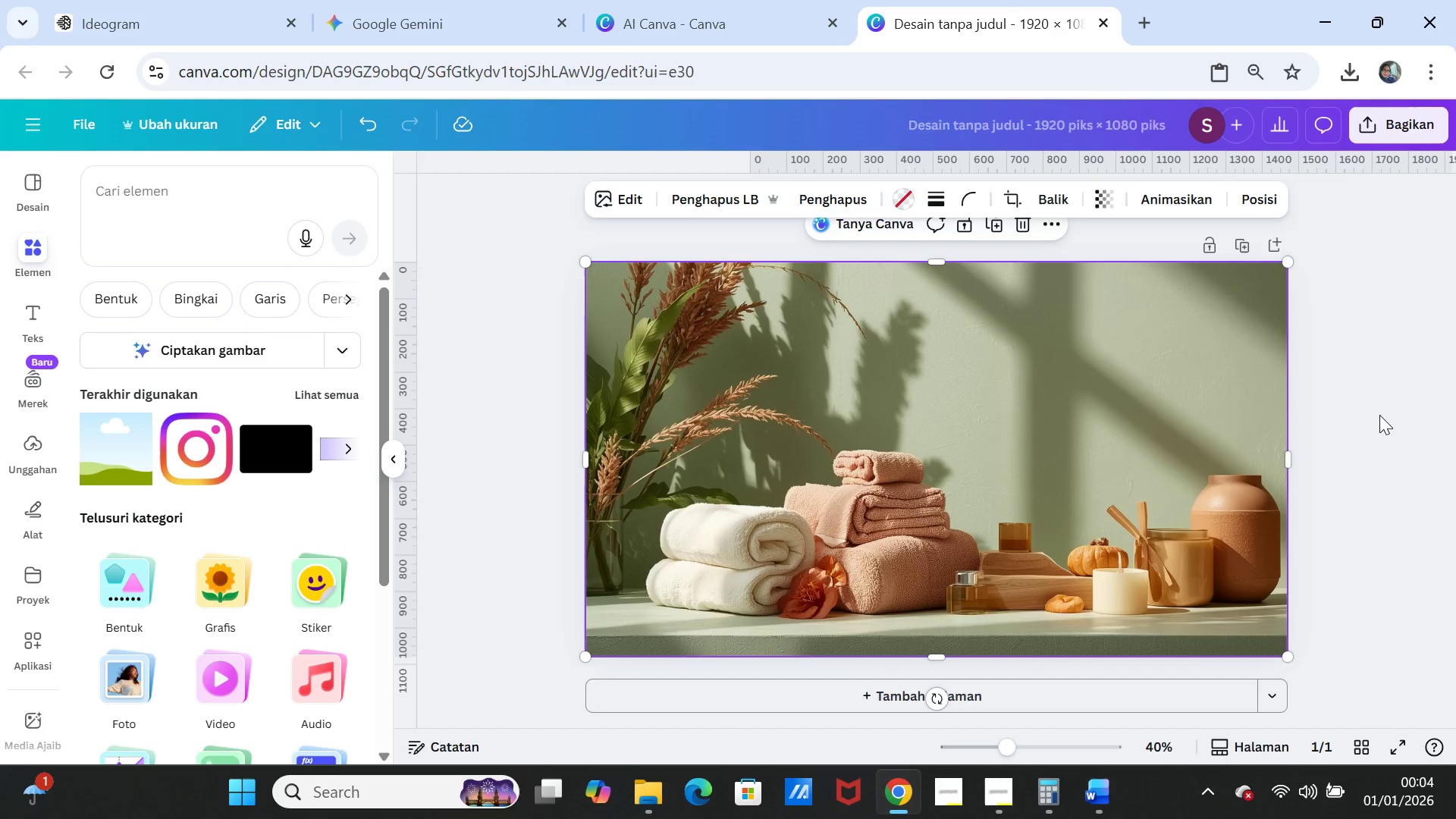 
double_click([1080, 429])
 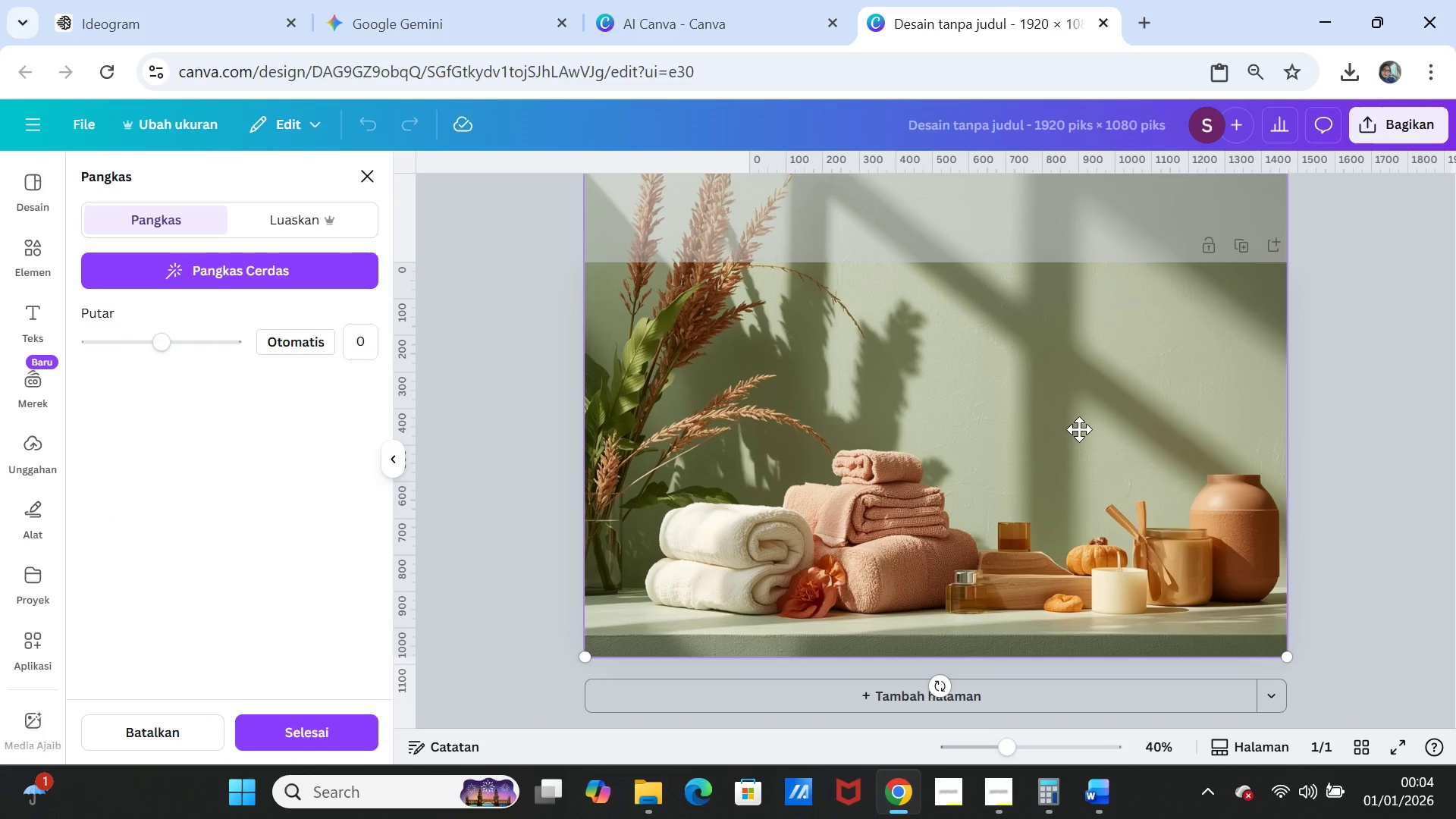 
left_click_drag(start_coordinate=[1079, 429], to_coordinate=[1081, 460])
 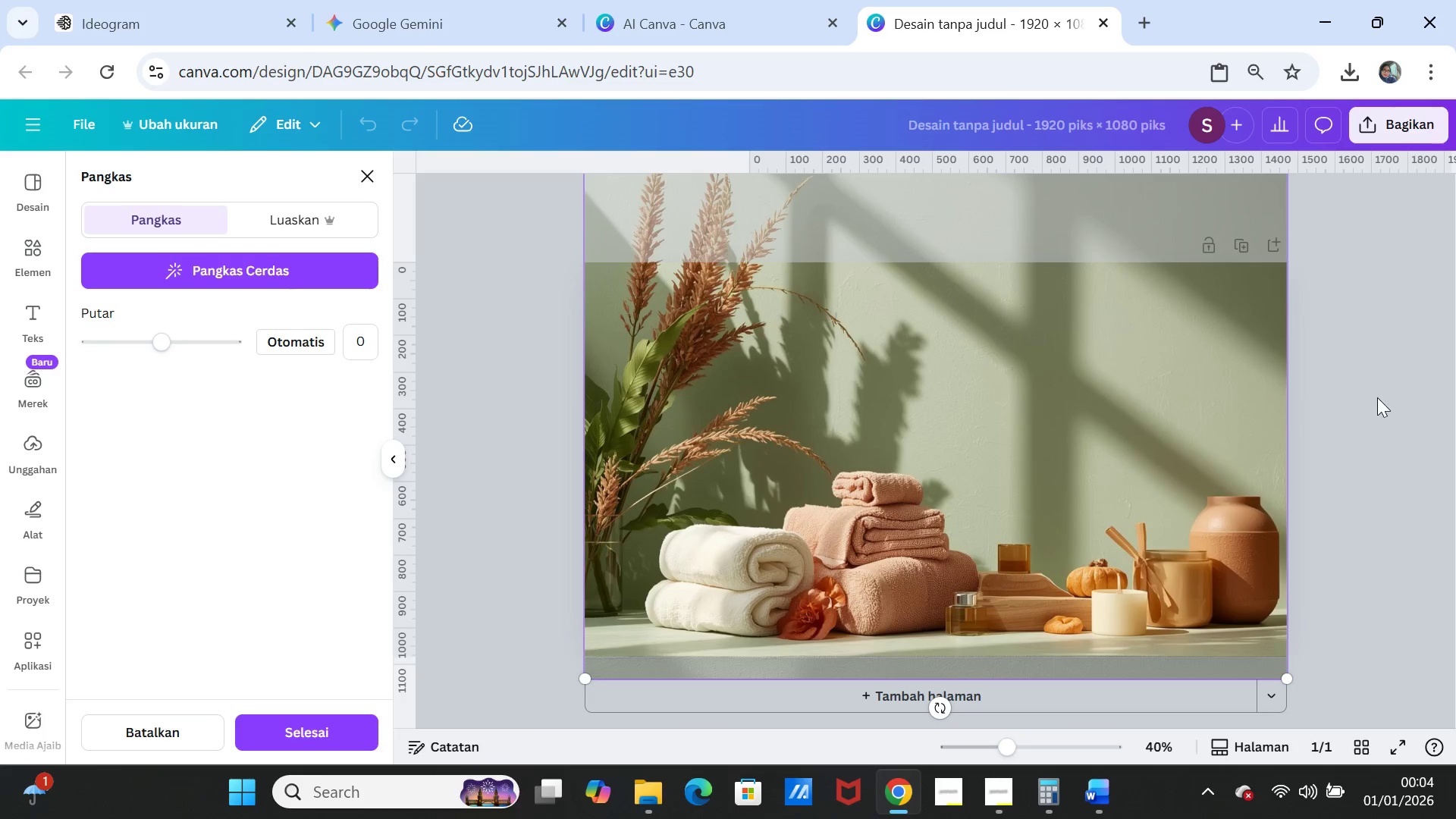 
left_click([1377, 397])
 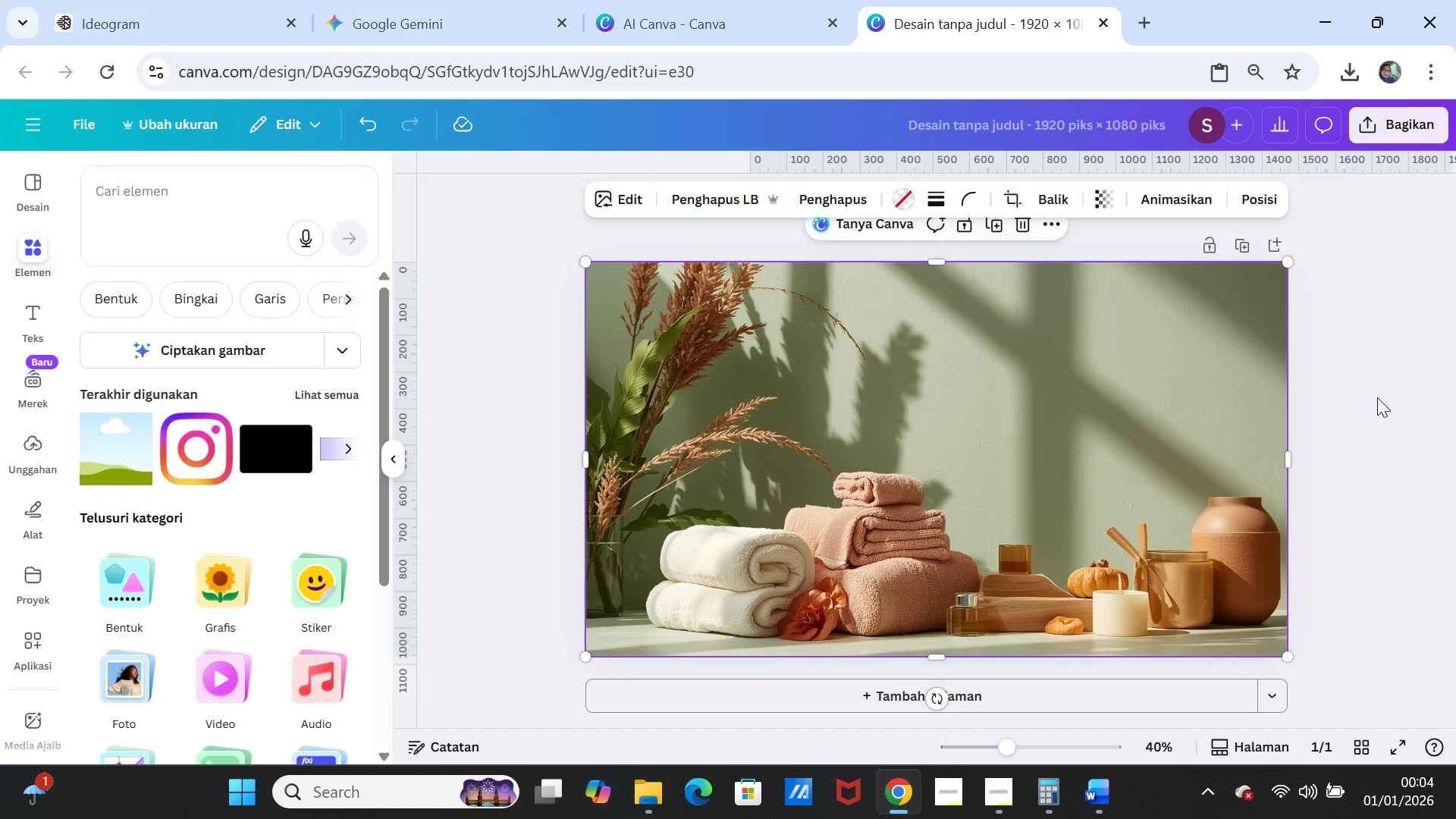 
left_click([1377, 397])
 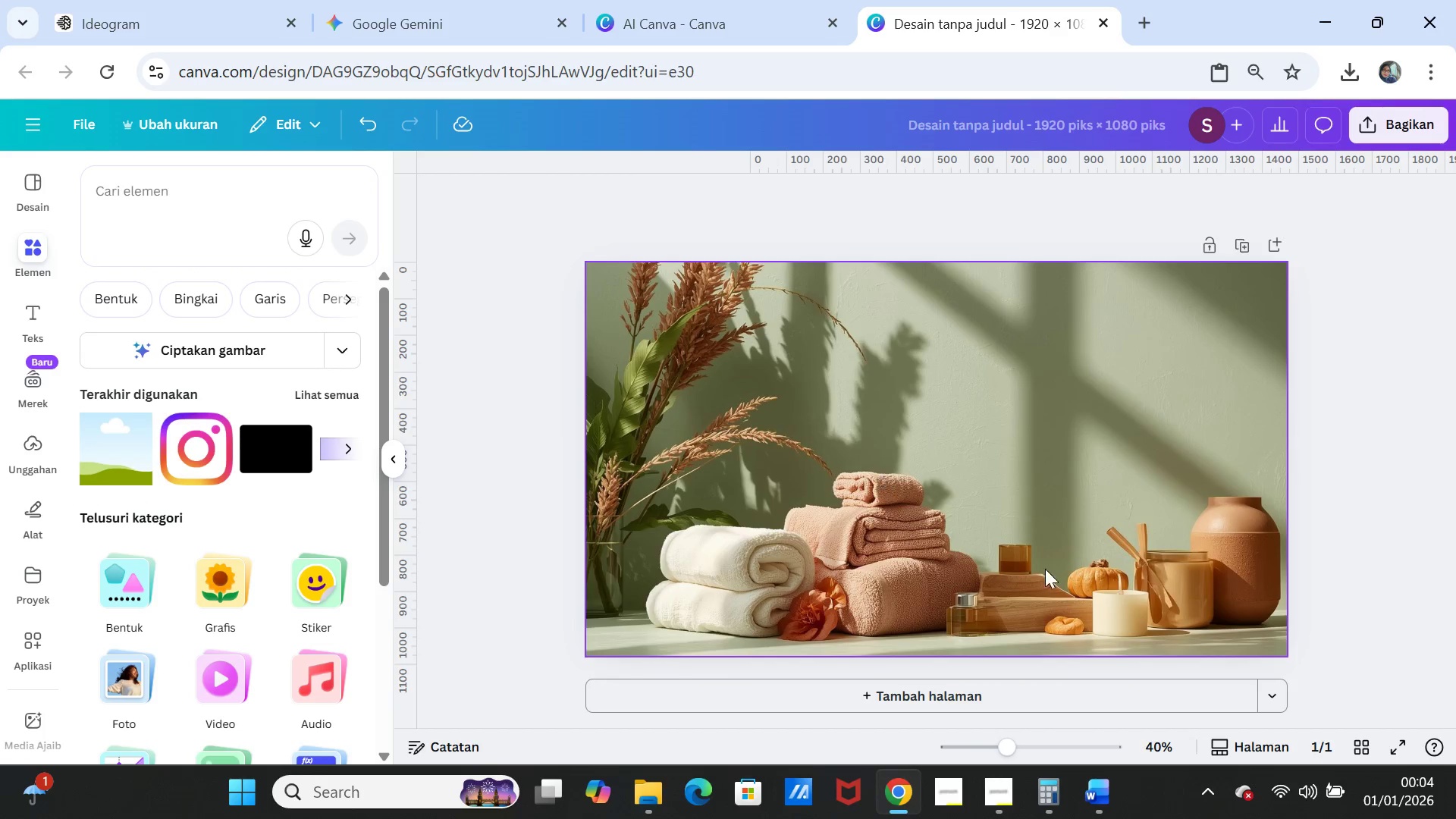 
left_click([1099, 797])
 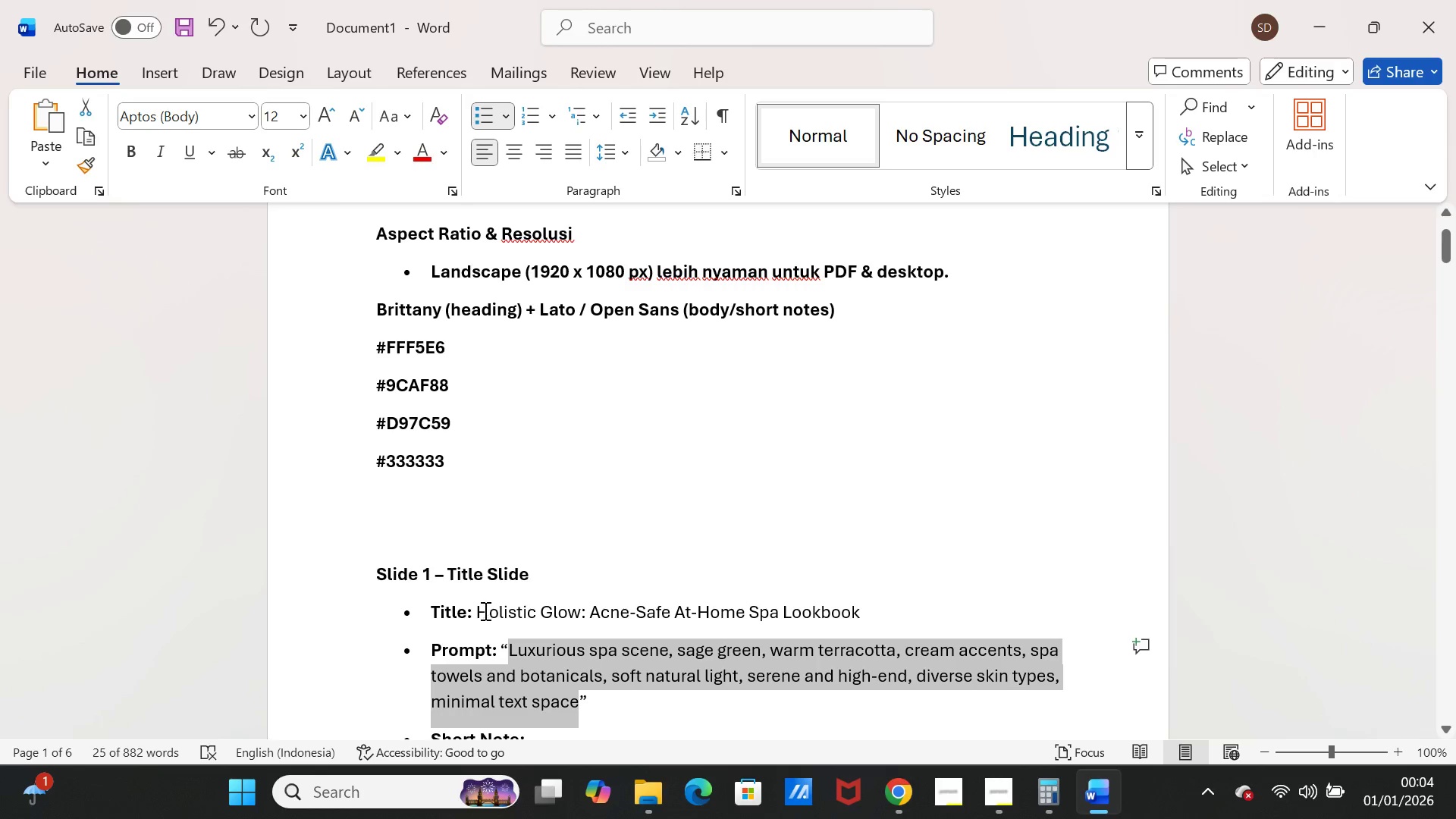 
left_click_drag(start_coordinate=[479, 611], to_coordinate=[890, 611])
 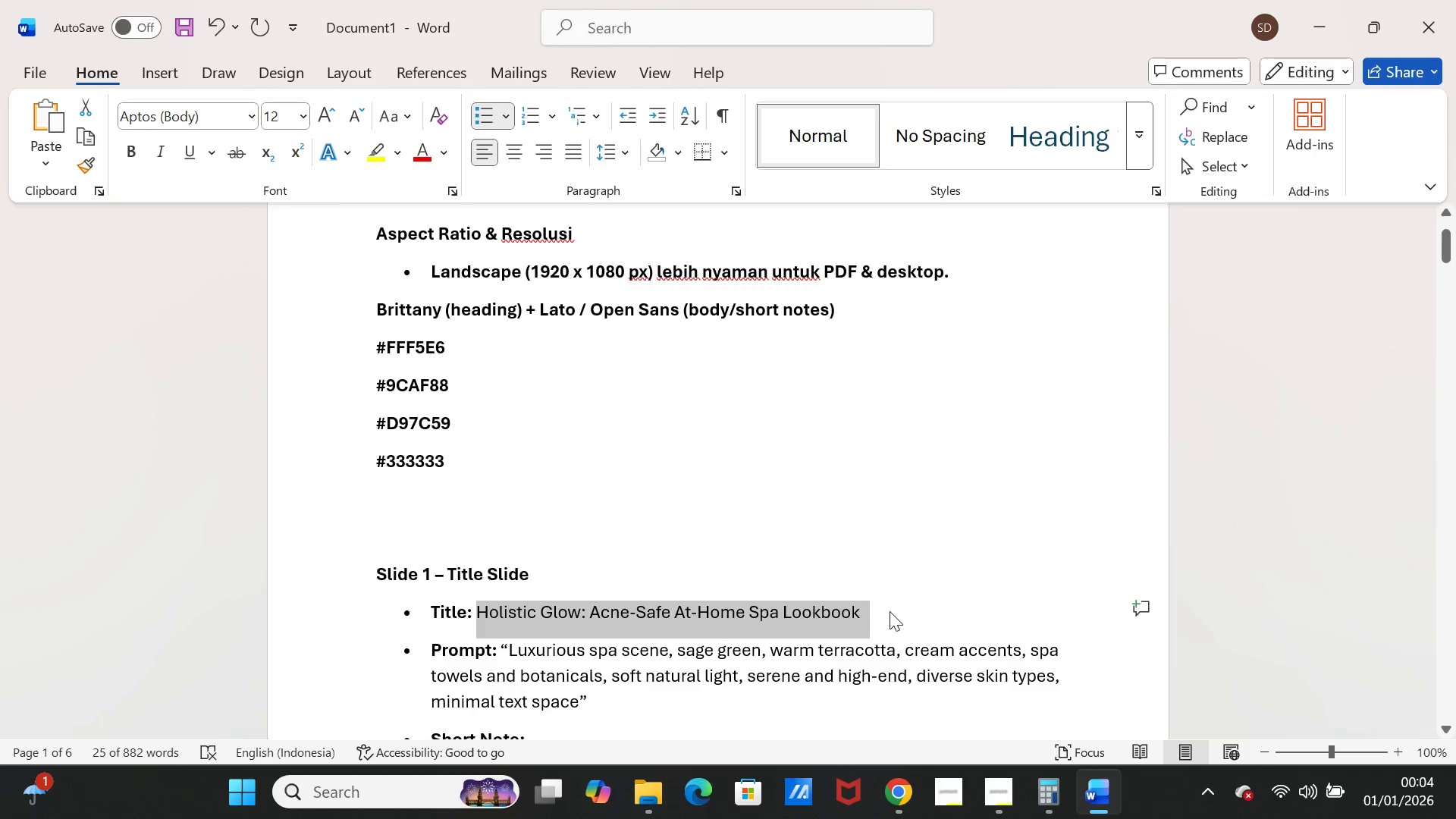 
key(Control+C)
 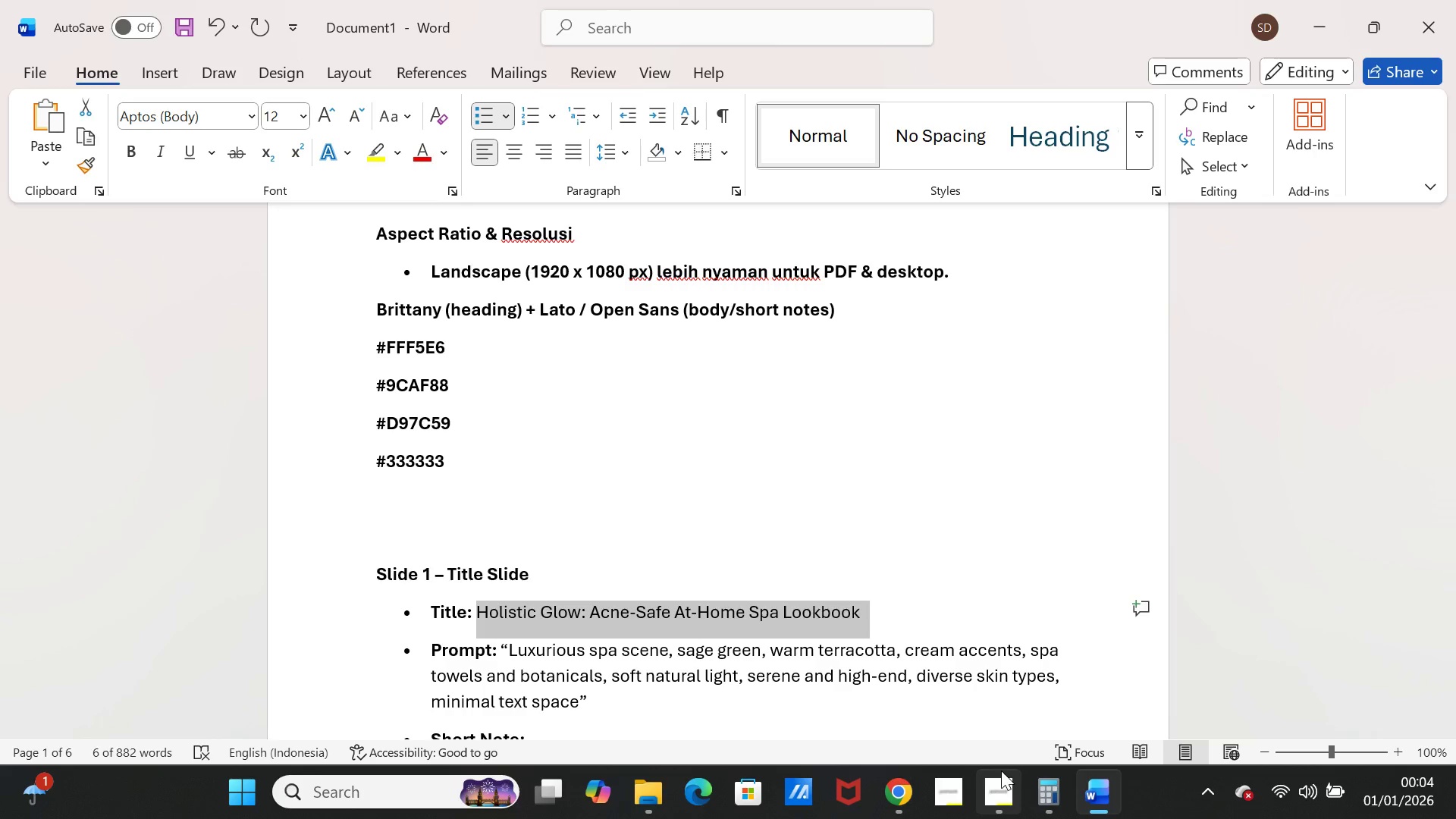 
left_click([997, 777])